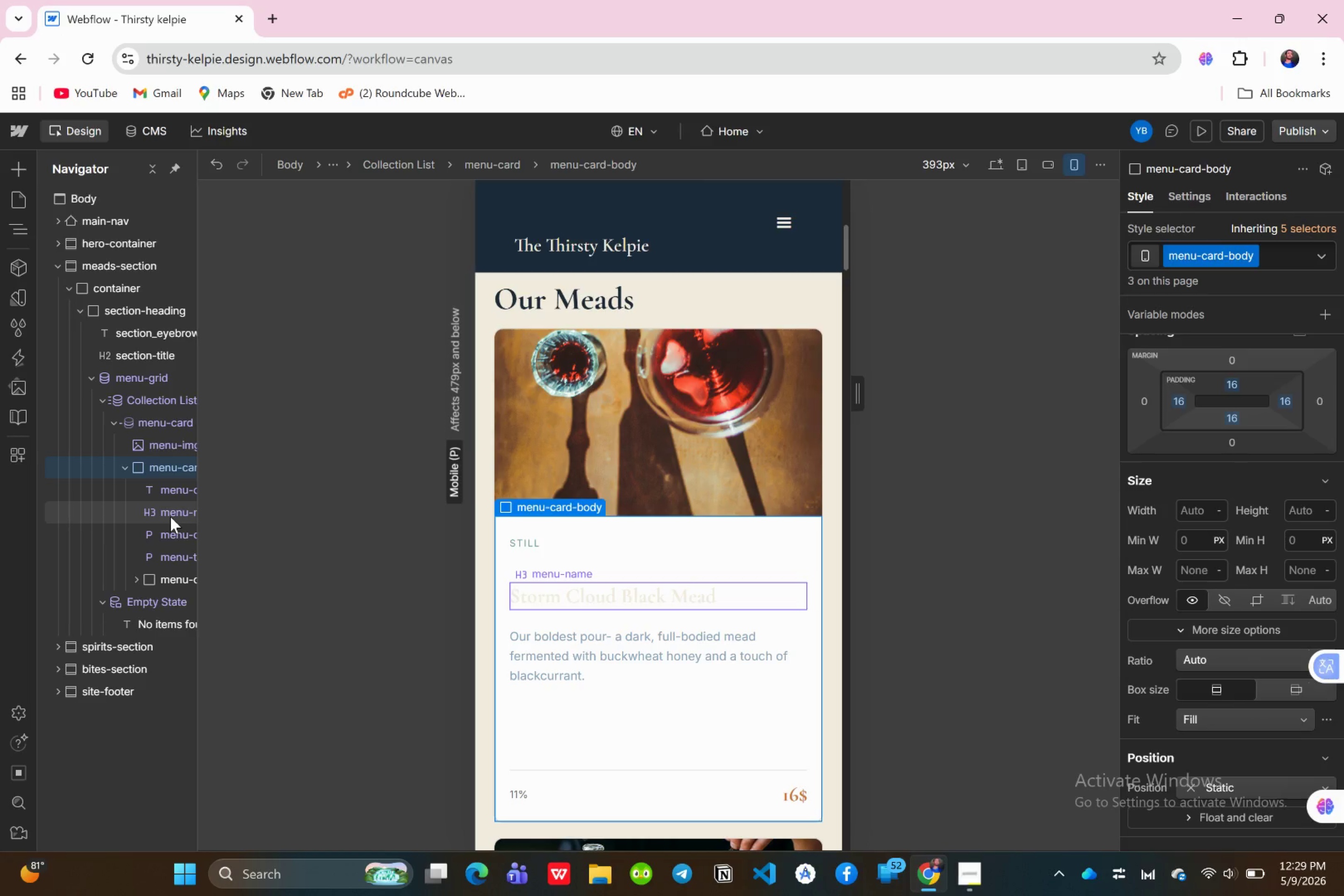 
left_click([171, 516])
 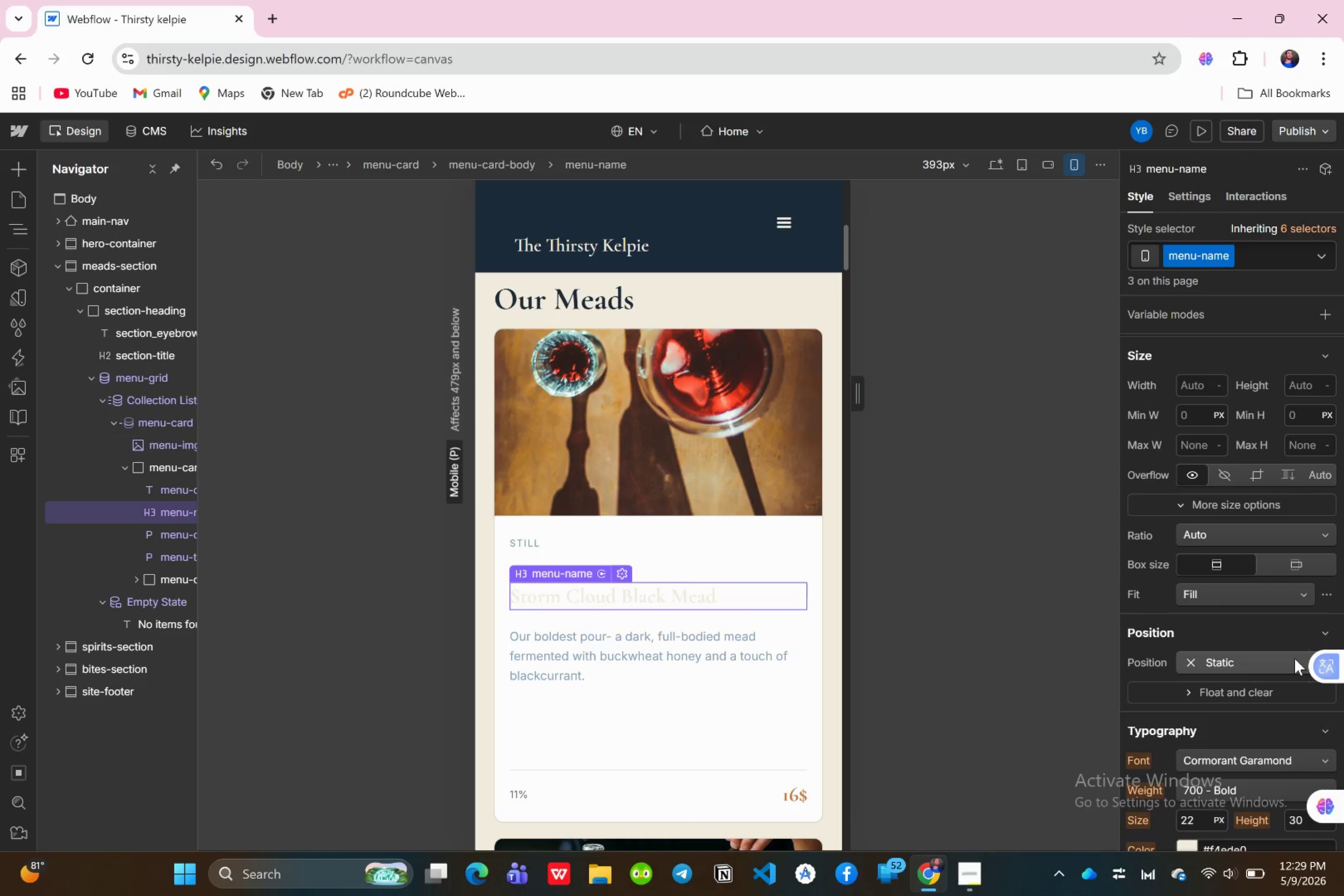 
scroll: coordinate [1300, 657], scroll_direction: down, amount: 2.0
 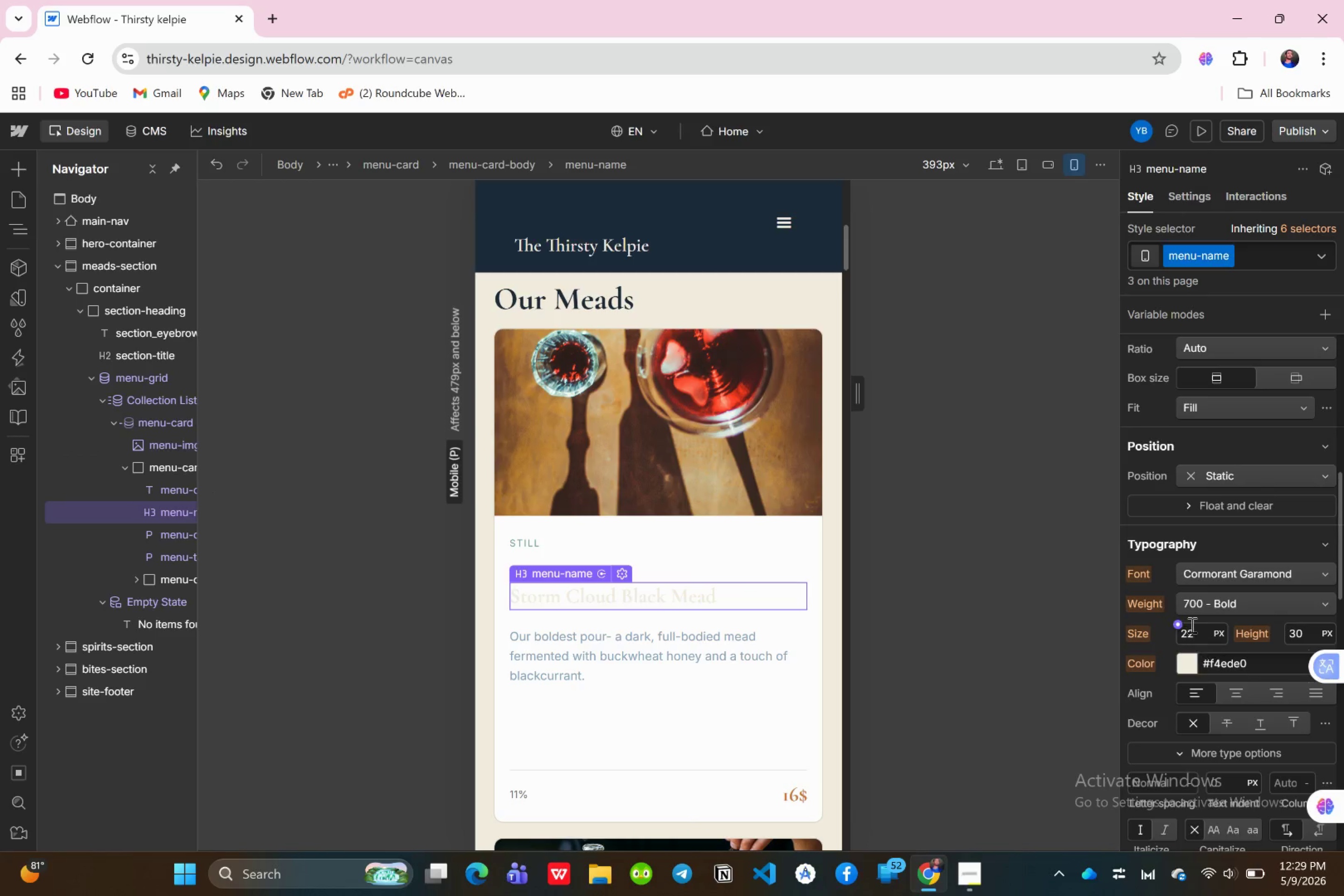 
left_click([1191, 624])
 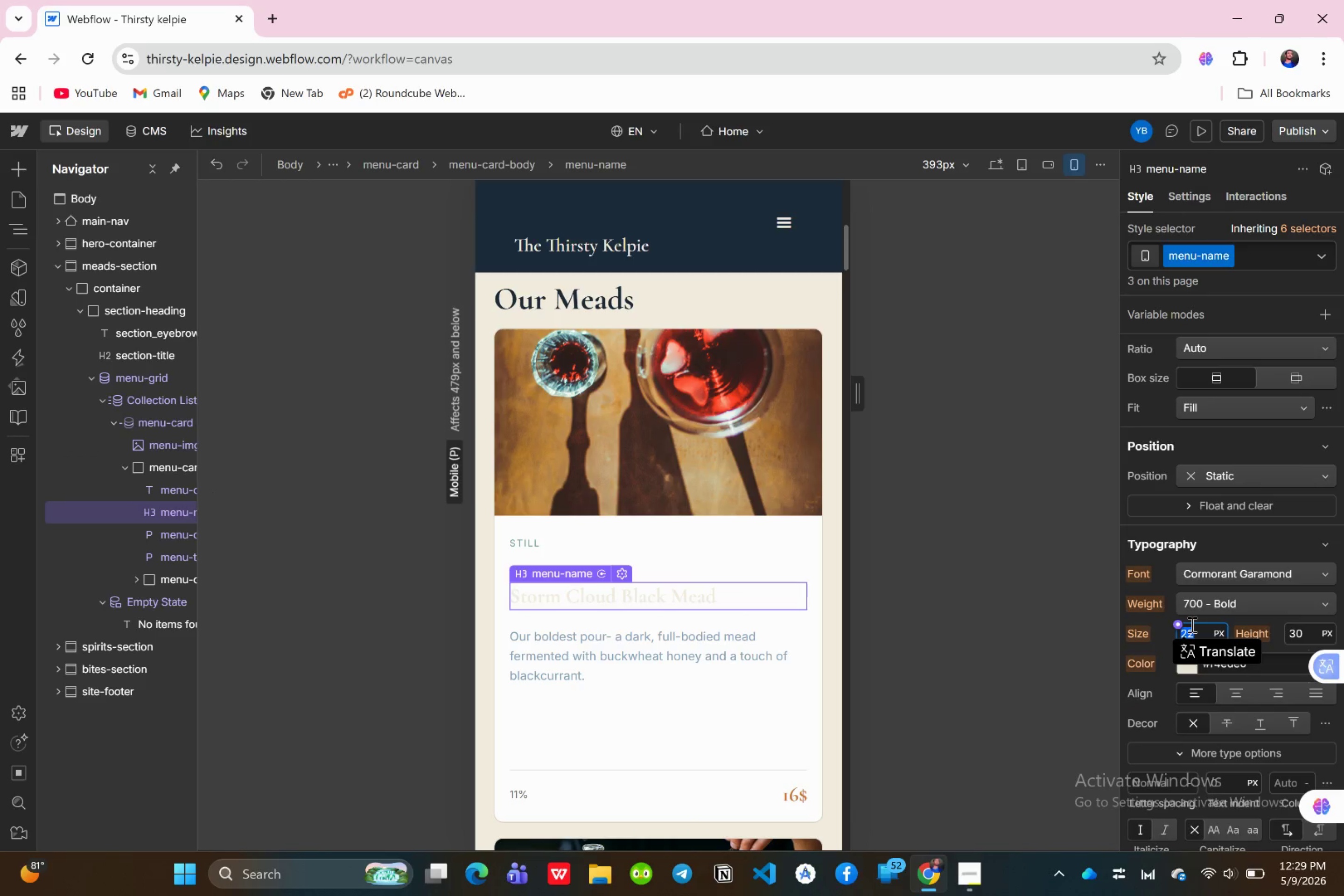 
type(19)
 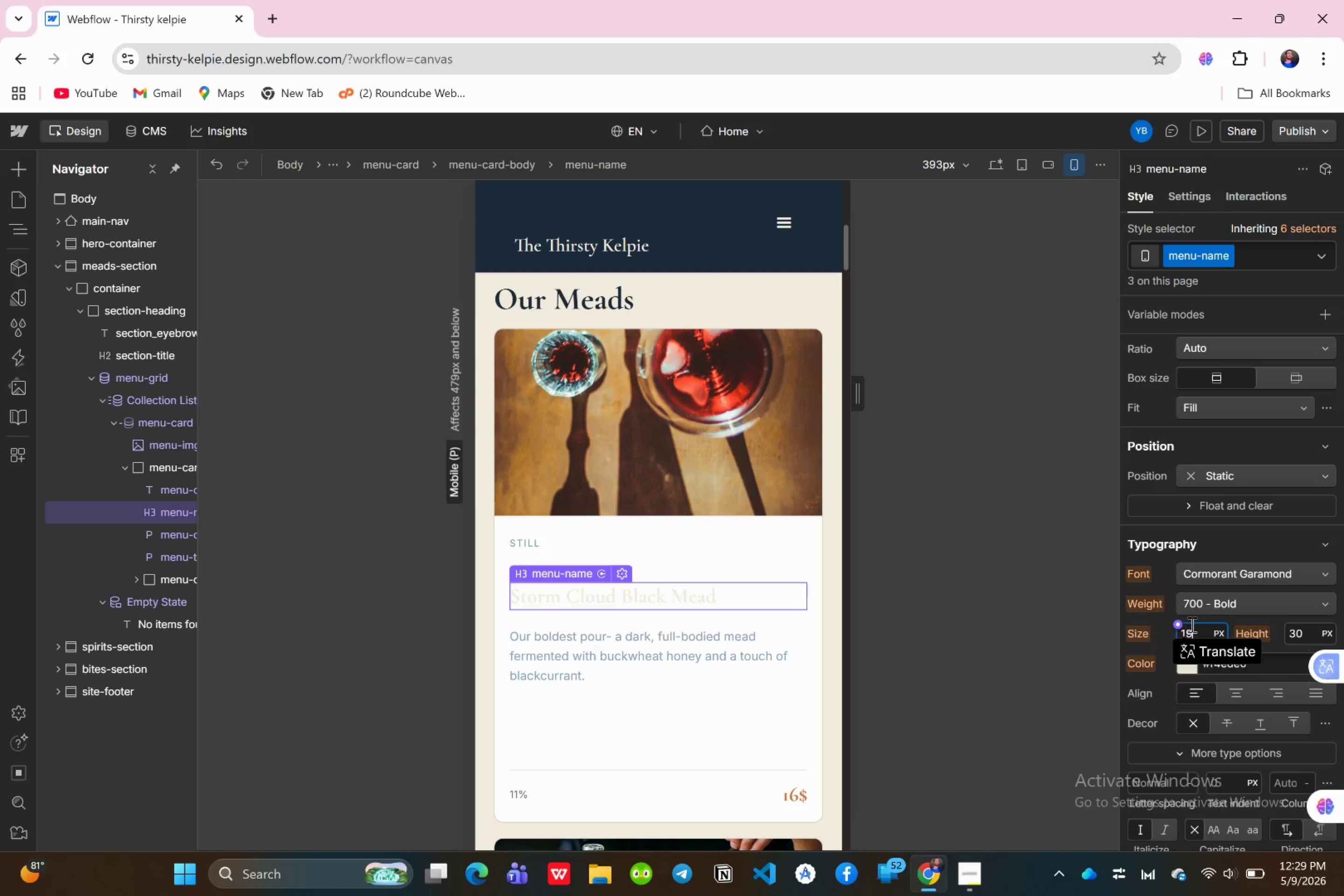 
key(Enter)
 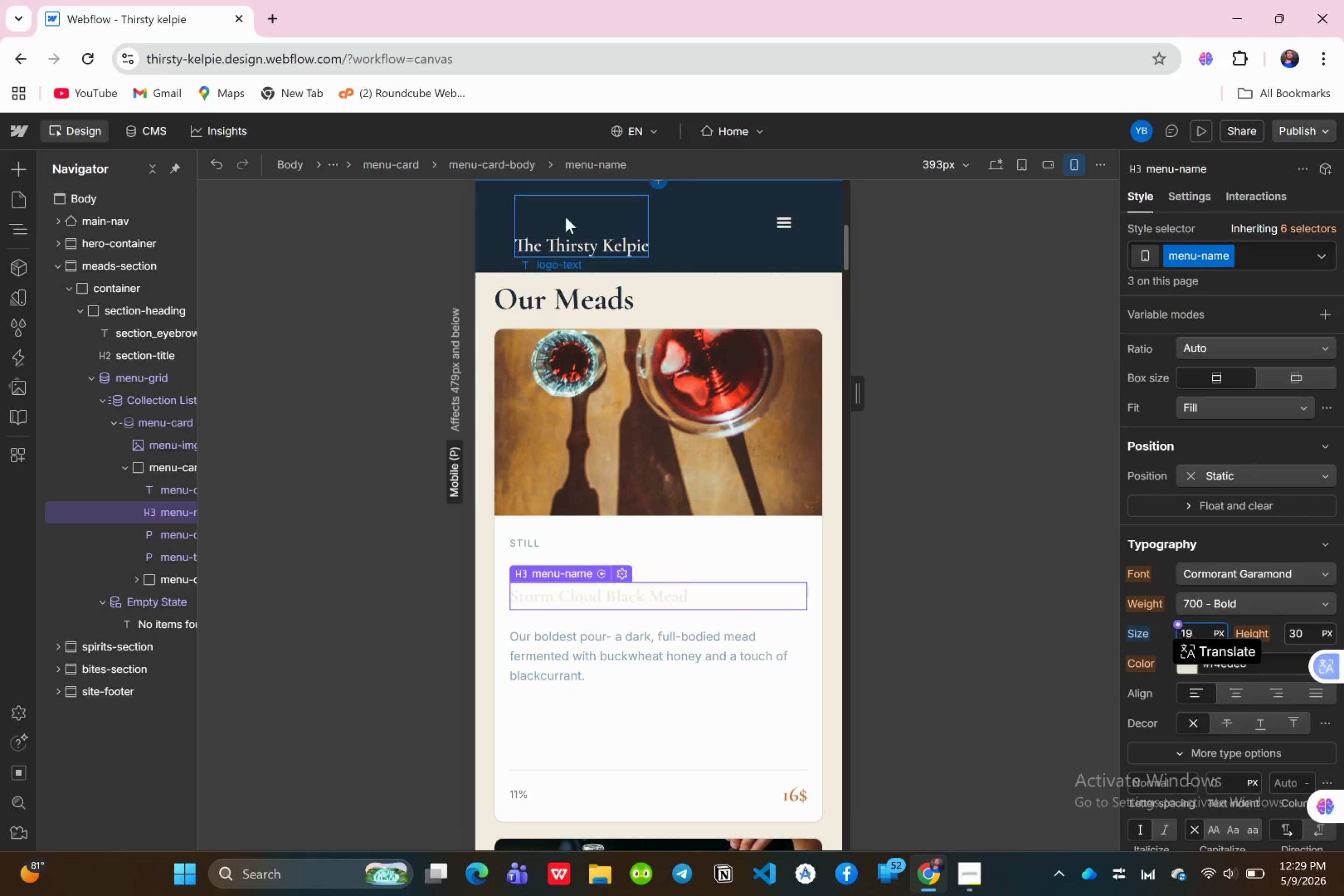 
wait(6.18)
 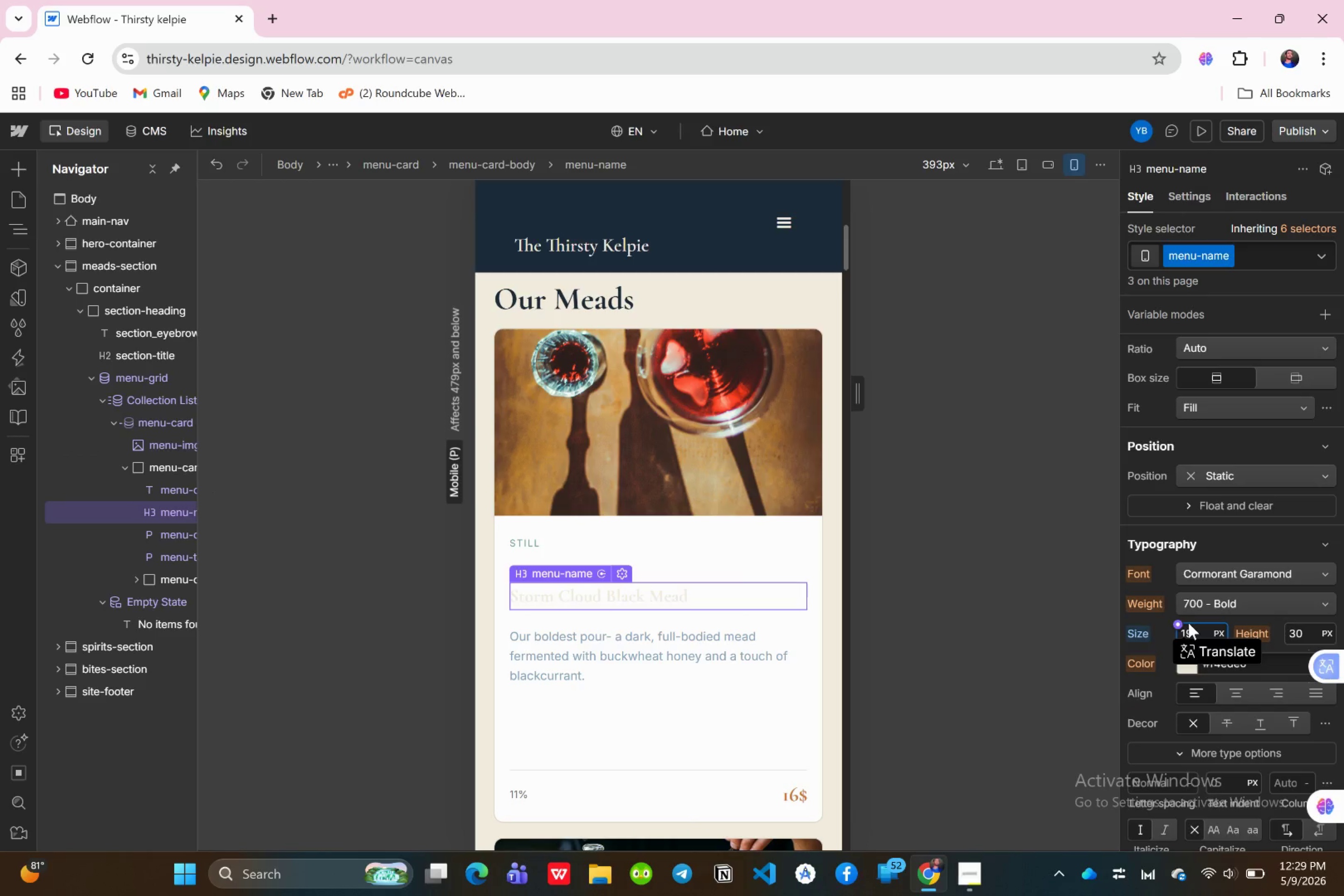 
left_click([95, 217])
 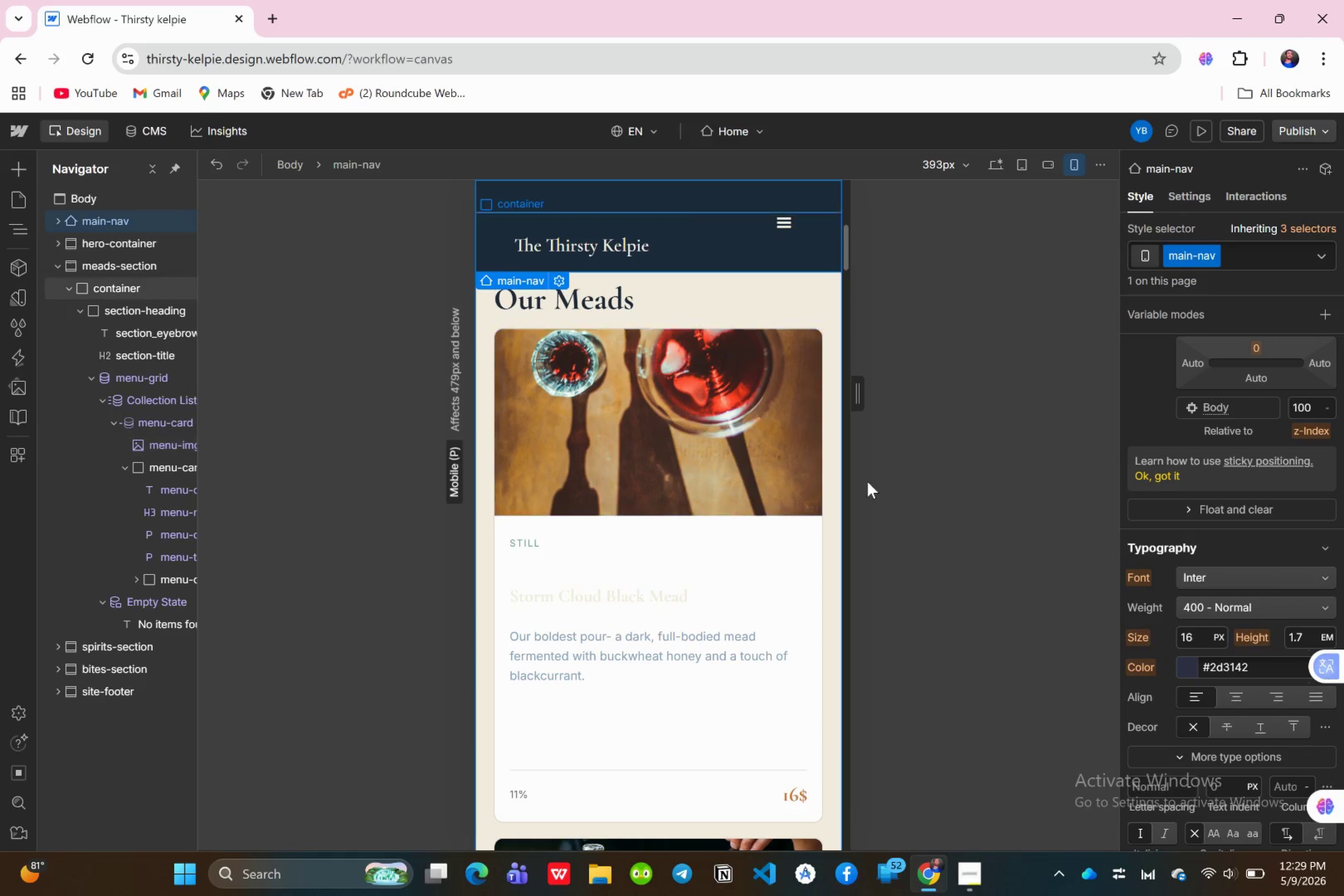 
scroll: coordinate [1221, 618], scroll_direction: up, amount: 7.0
 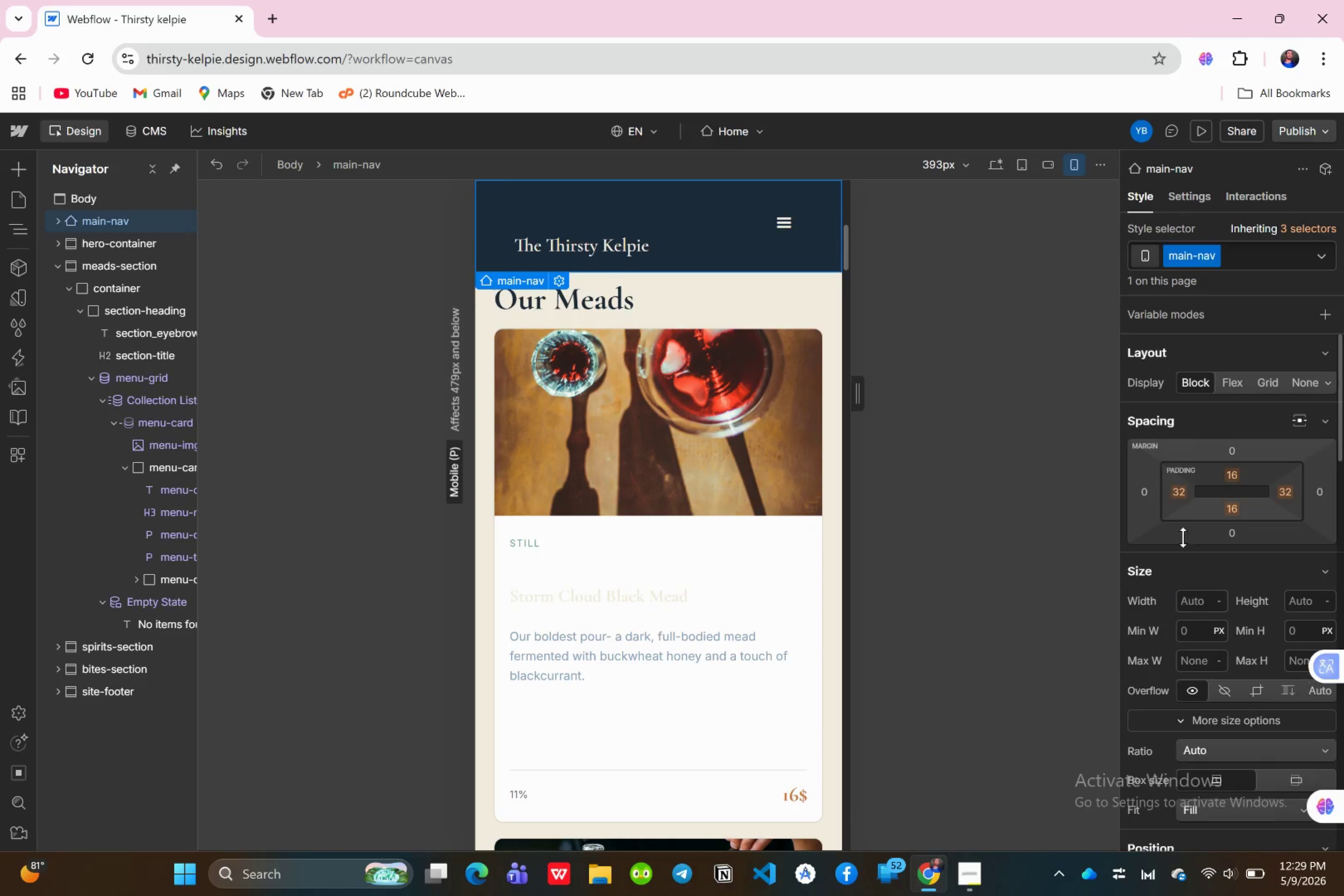 
mouse_move([1183, 492])
 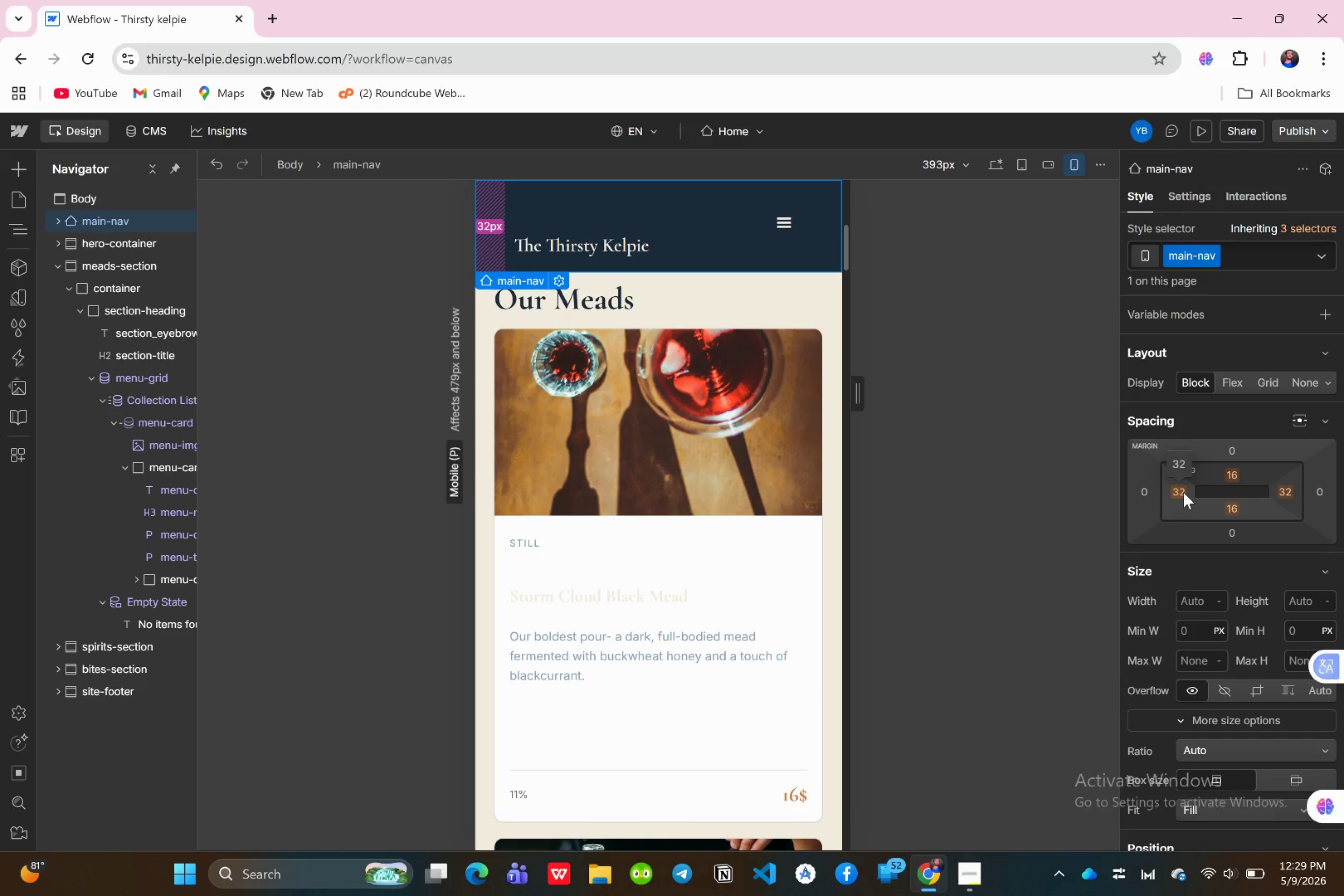 
left_click([1183, 492])
 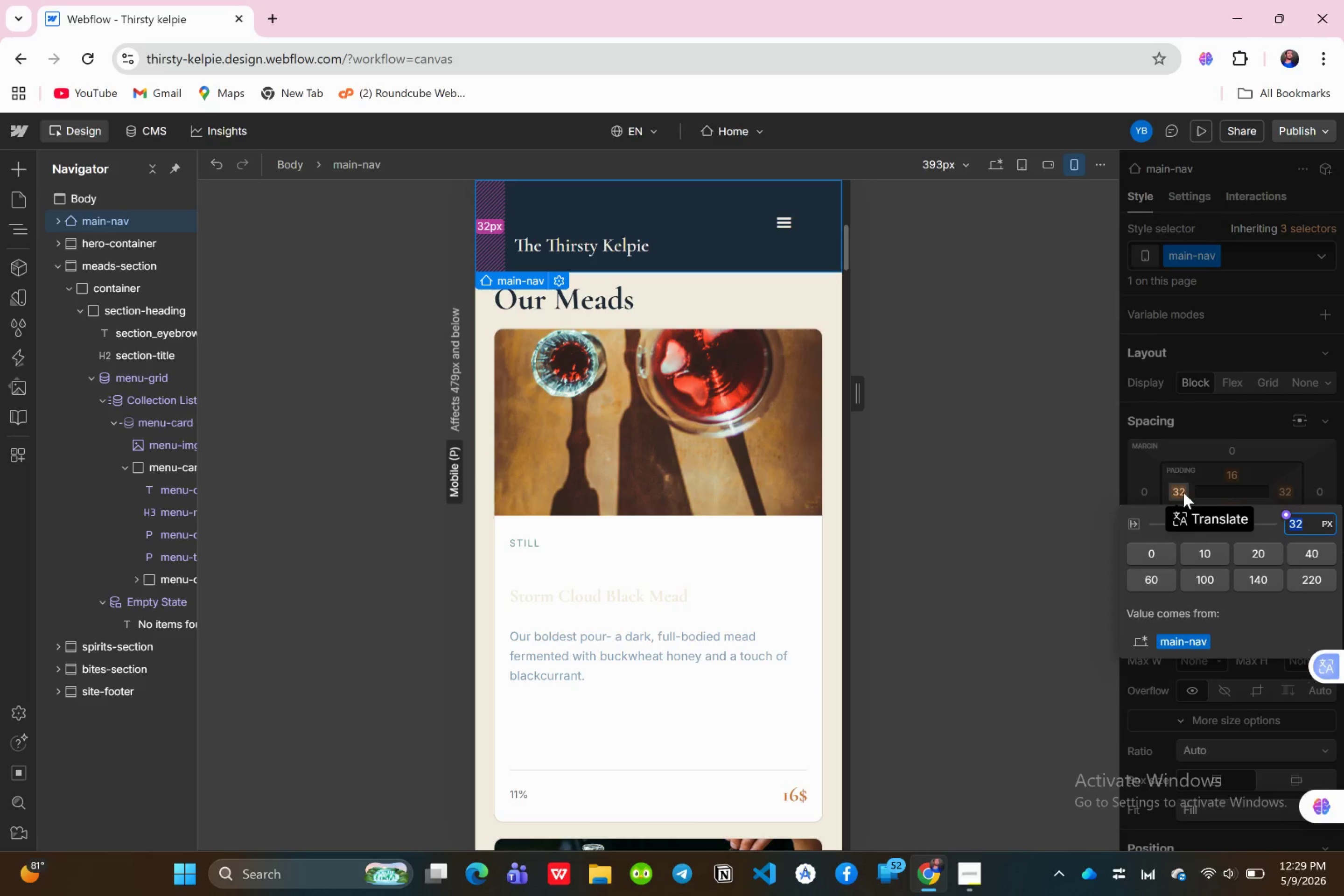 
type(20)
 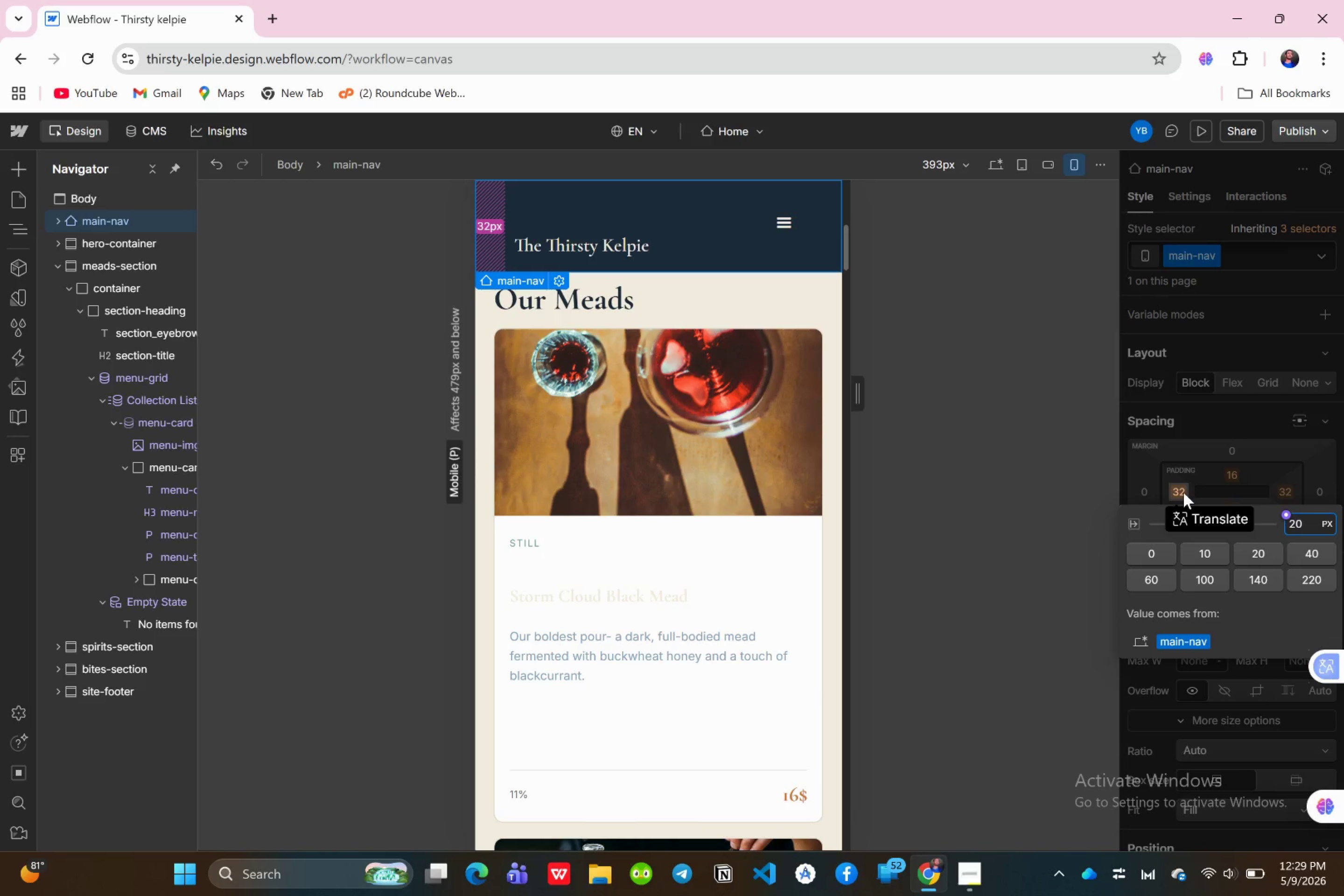 
key(Enter)
 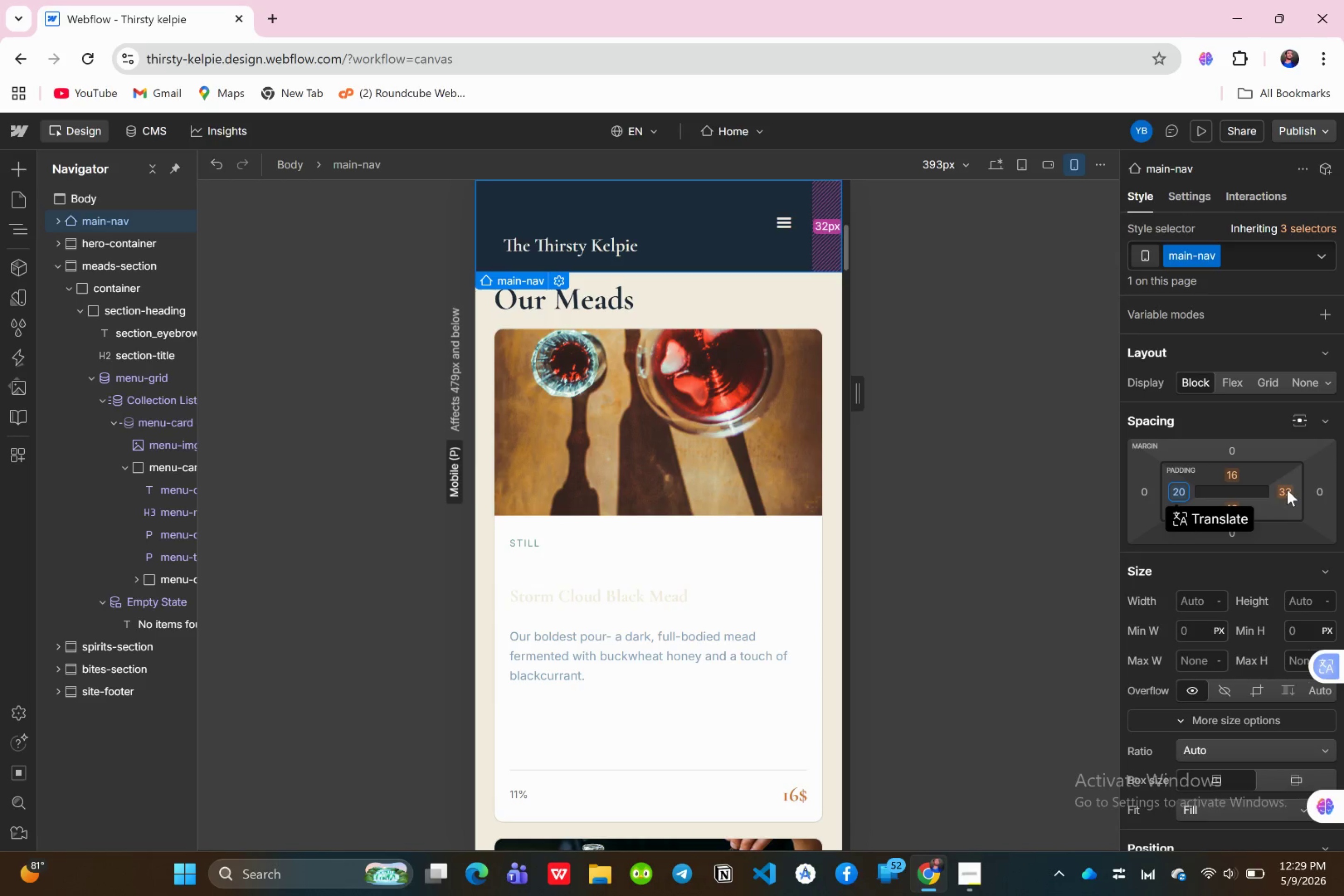 
left_click([1284, 490])
 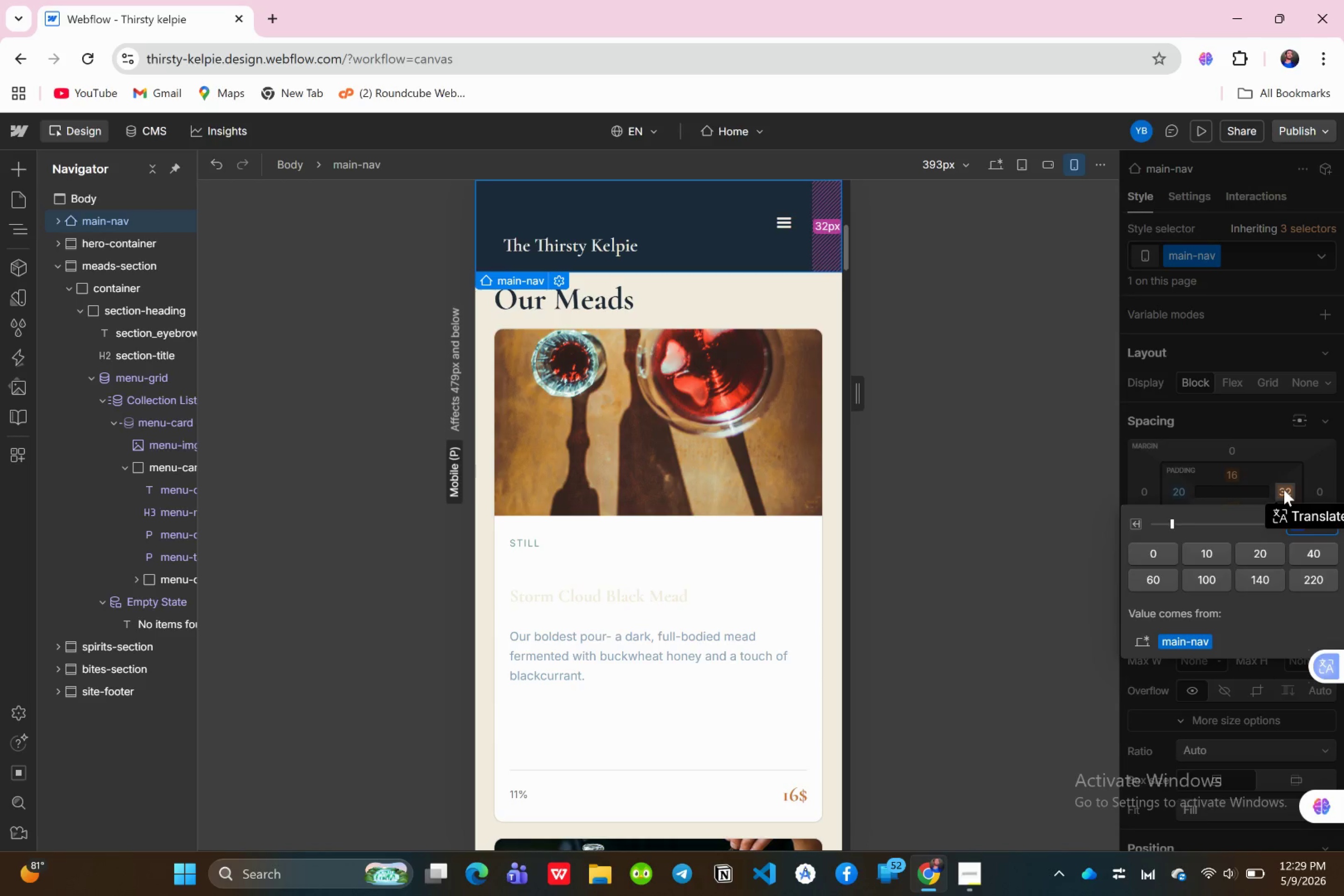 
type(20)
 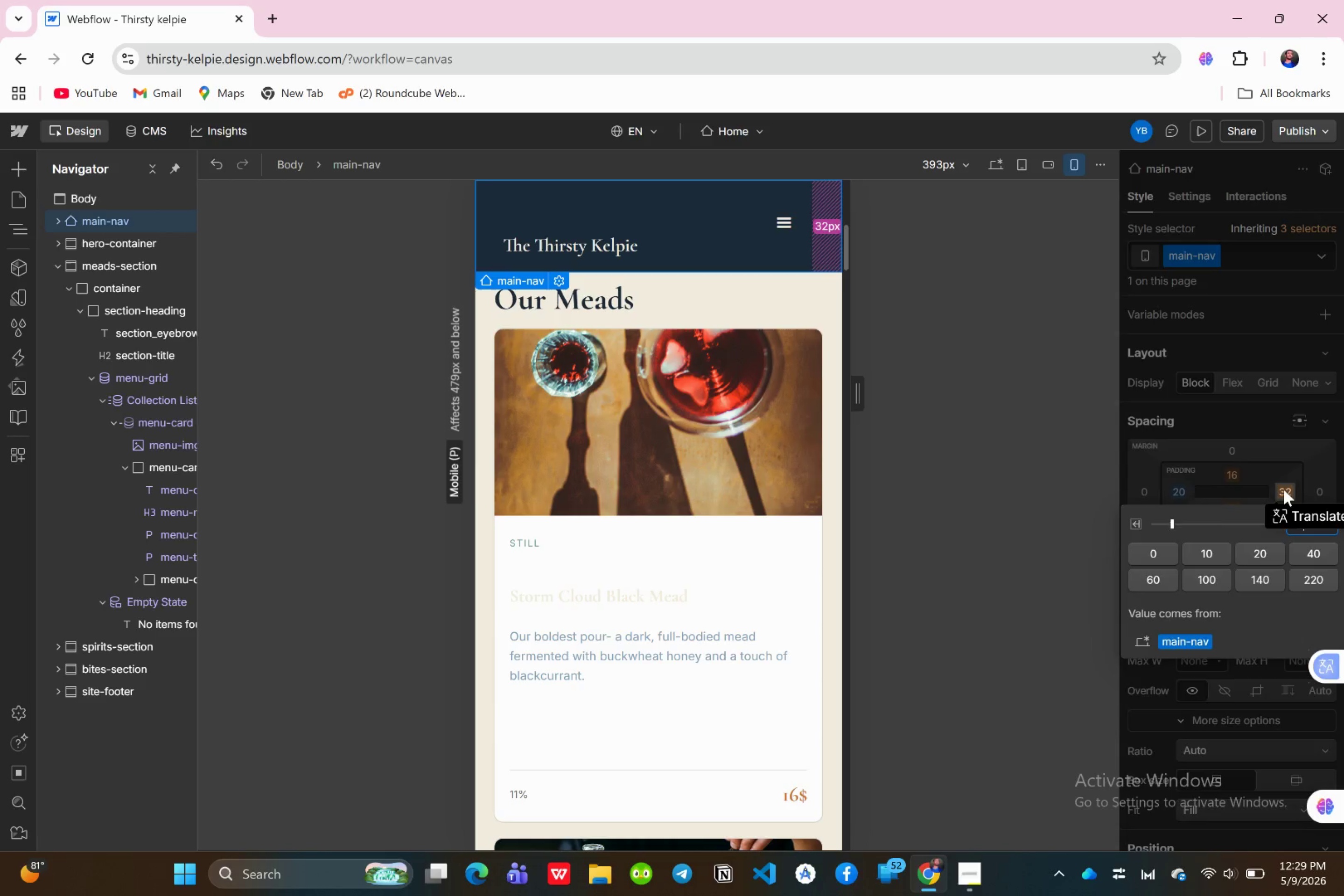 
key(Enter)
 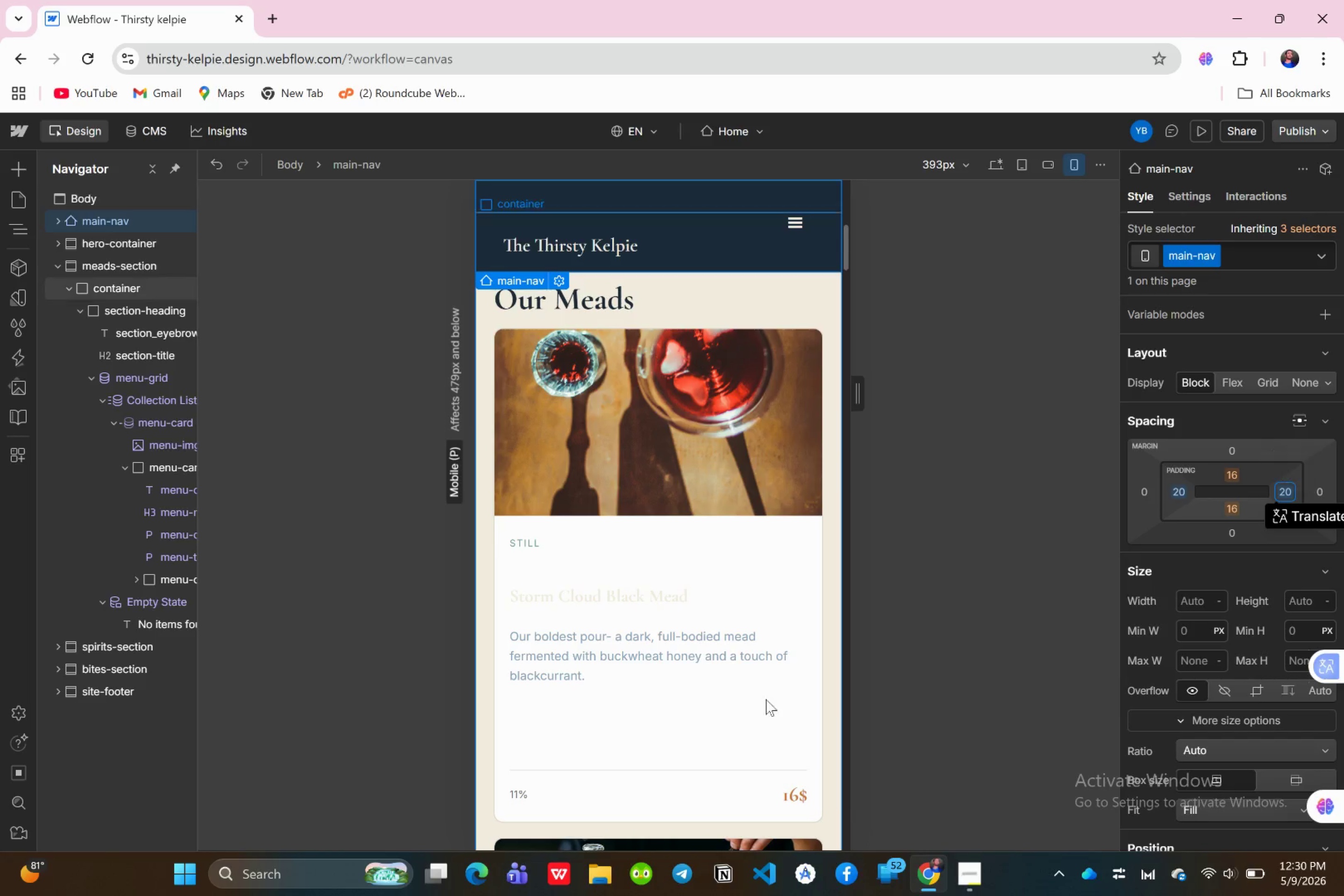 
wait(20.2)
 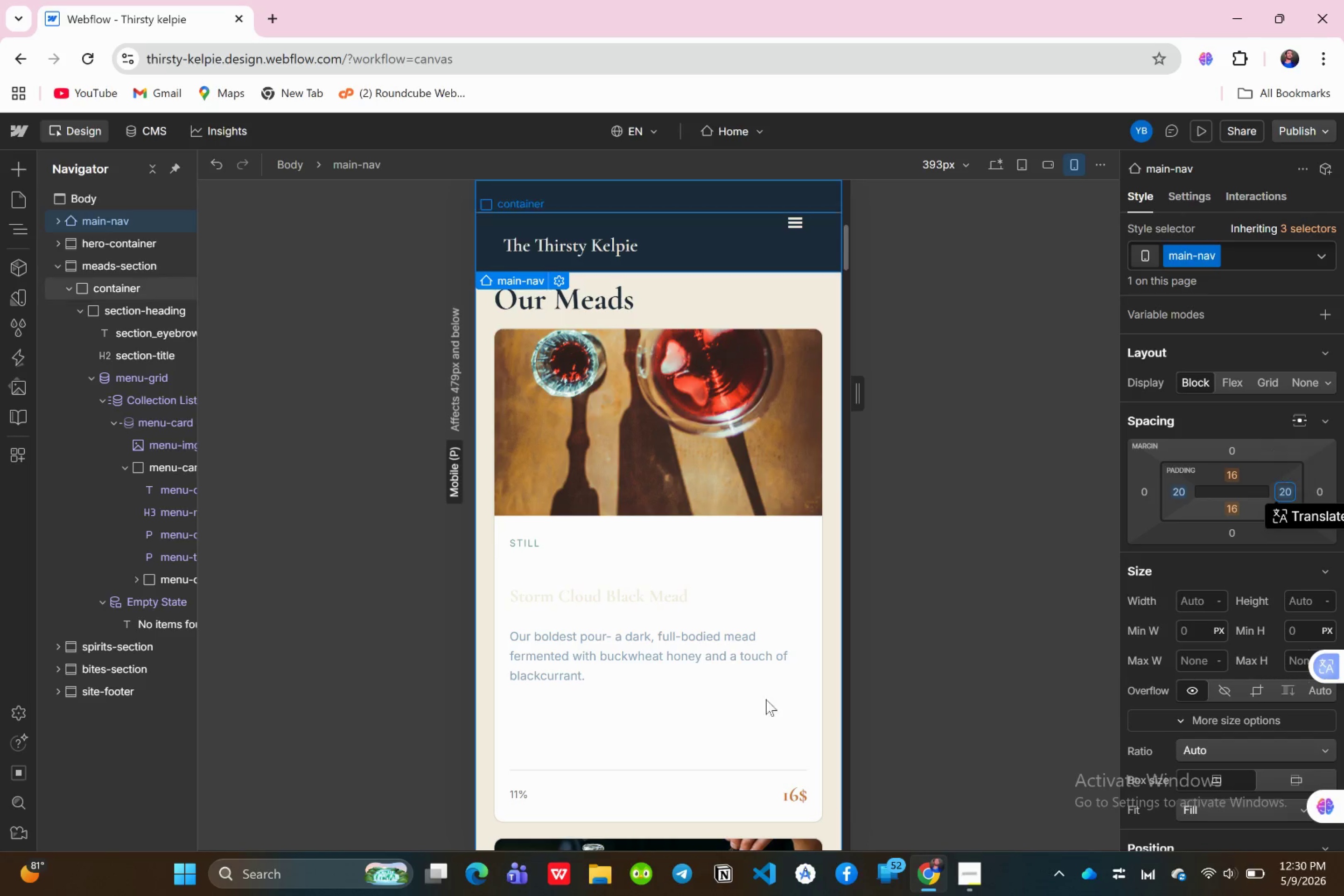 
left_click([143, 355])
 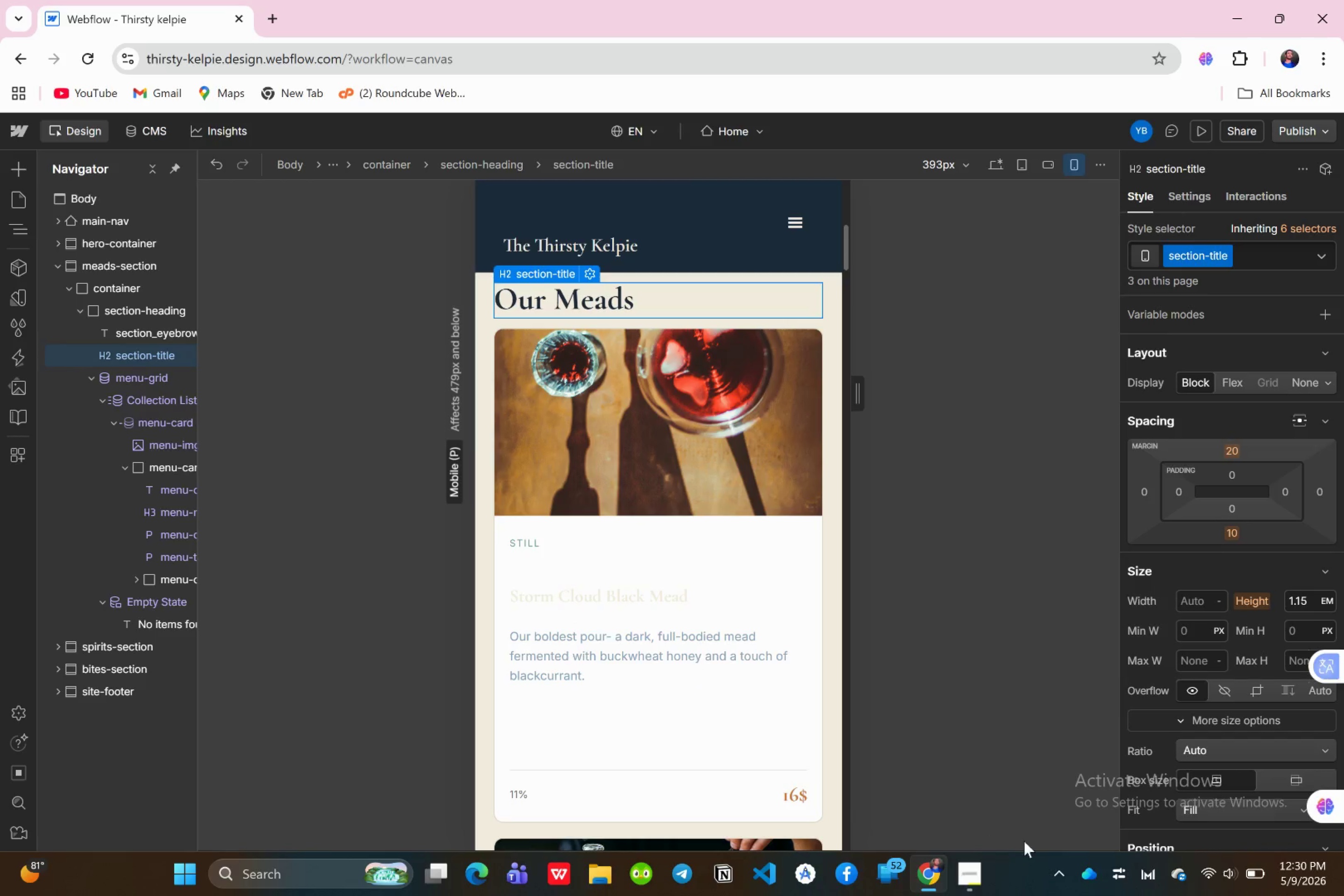 
wait(5.65)
 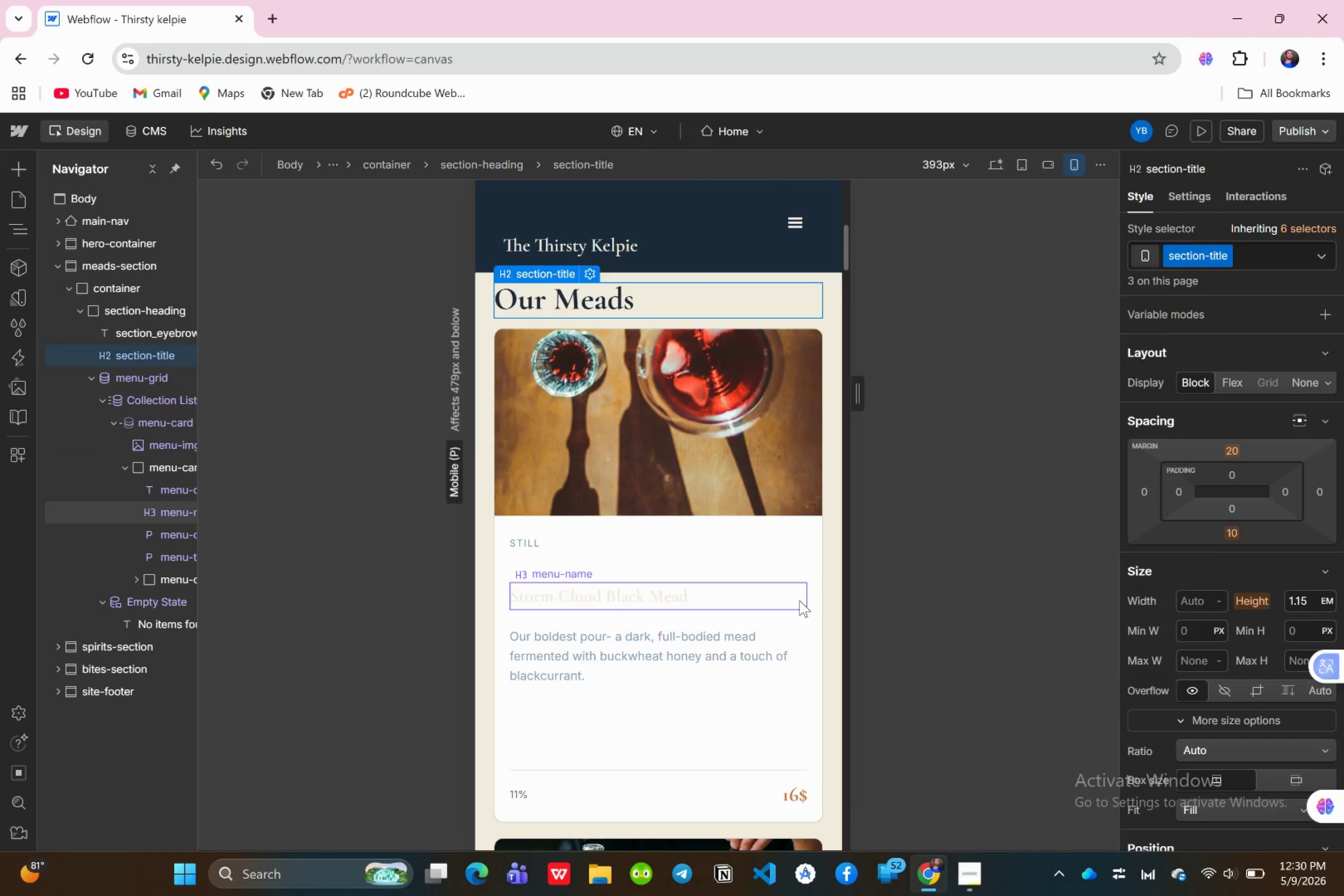 
scroll: coordinate [1176, 682], scroll_direction: down, amount: 6.0
 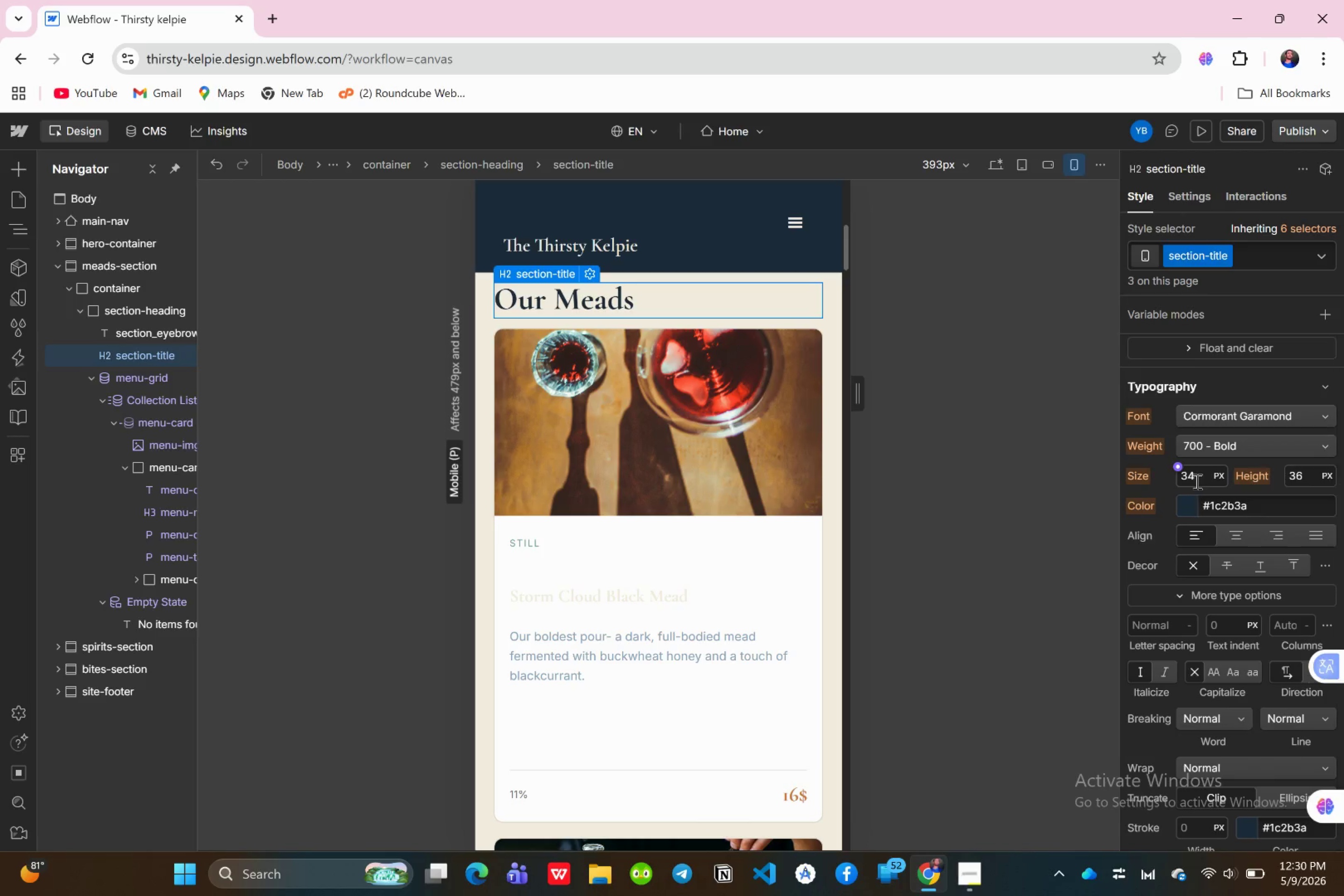 
left_click([1196, 481])
 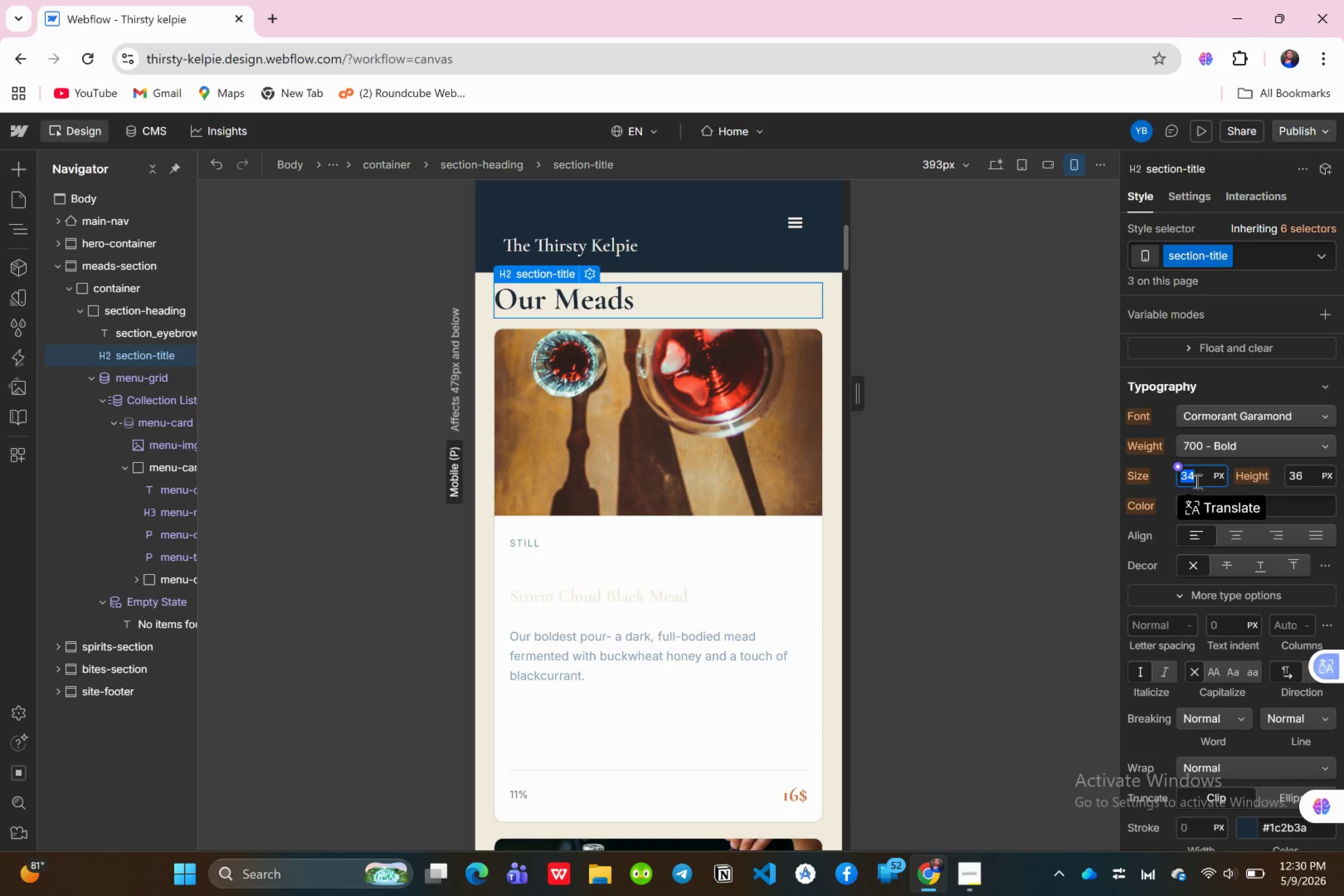 
type(28)
 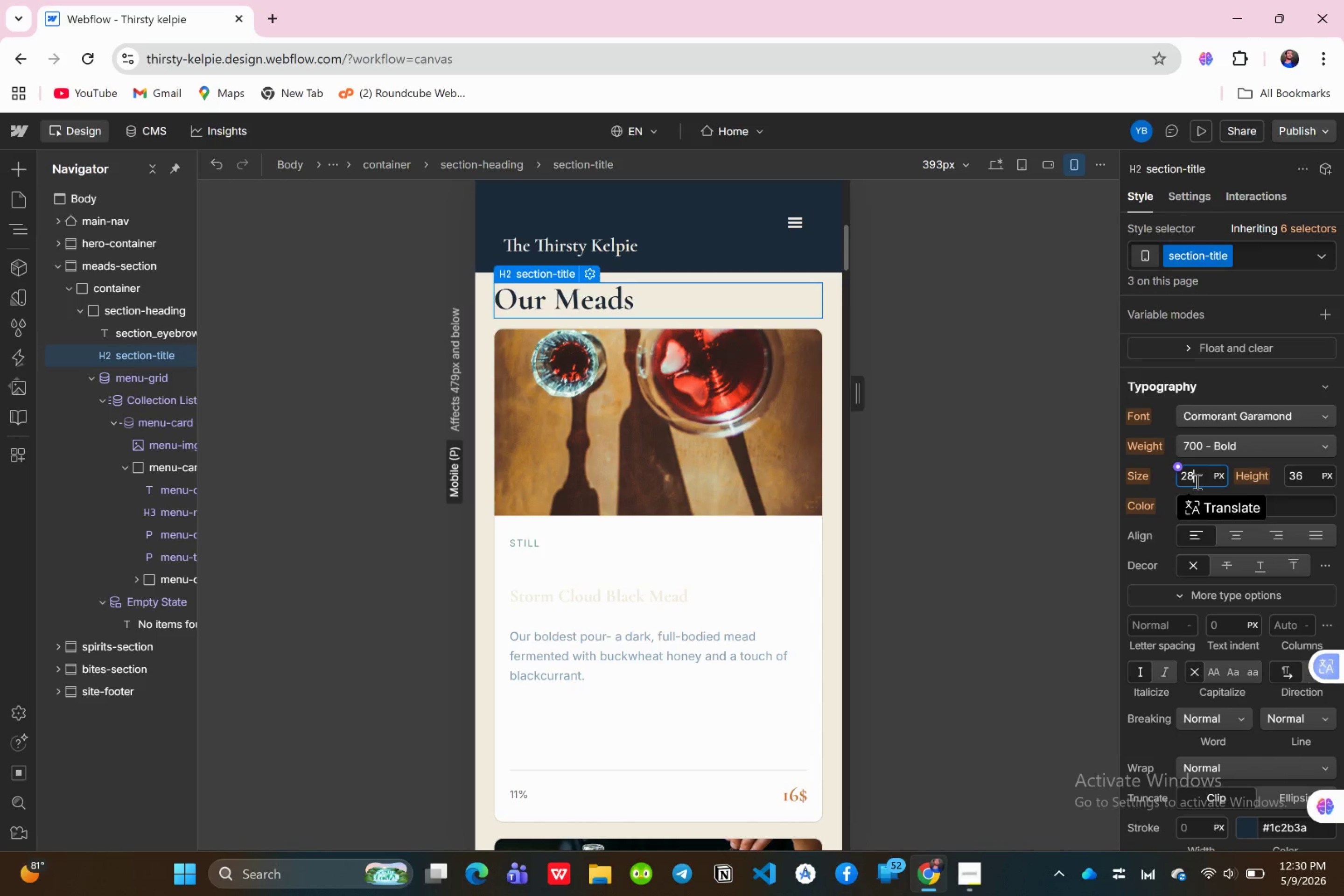 
key(Enter)
 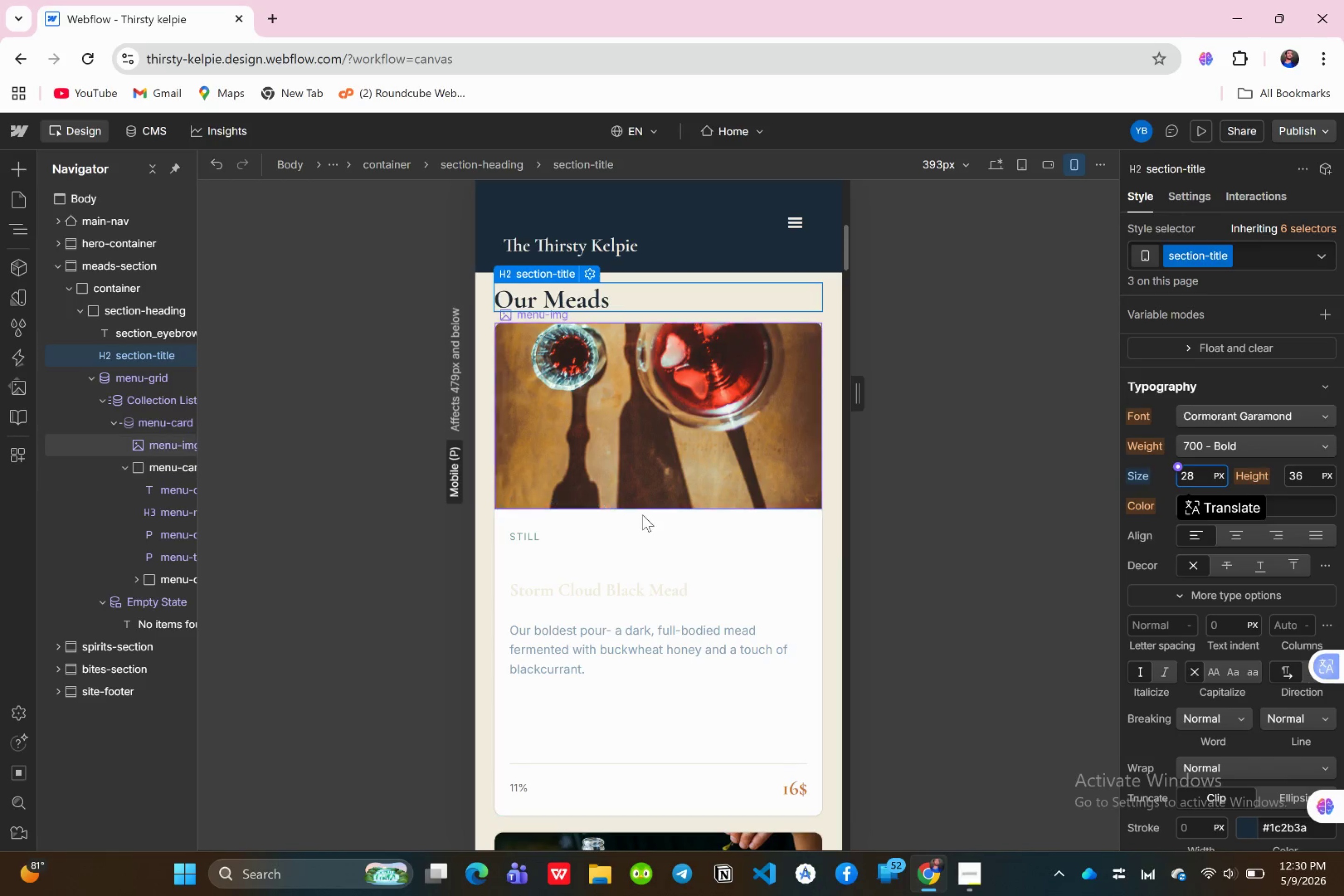 
scroll: coordinate [690, 576], scroll_direction: down, amount: 8.0
 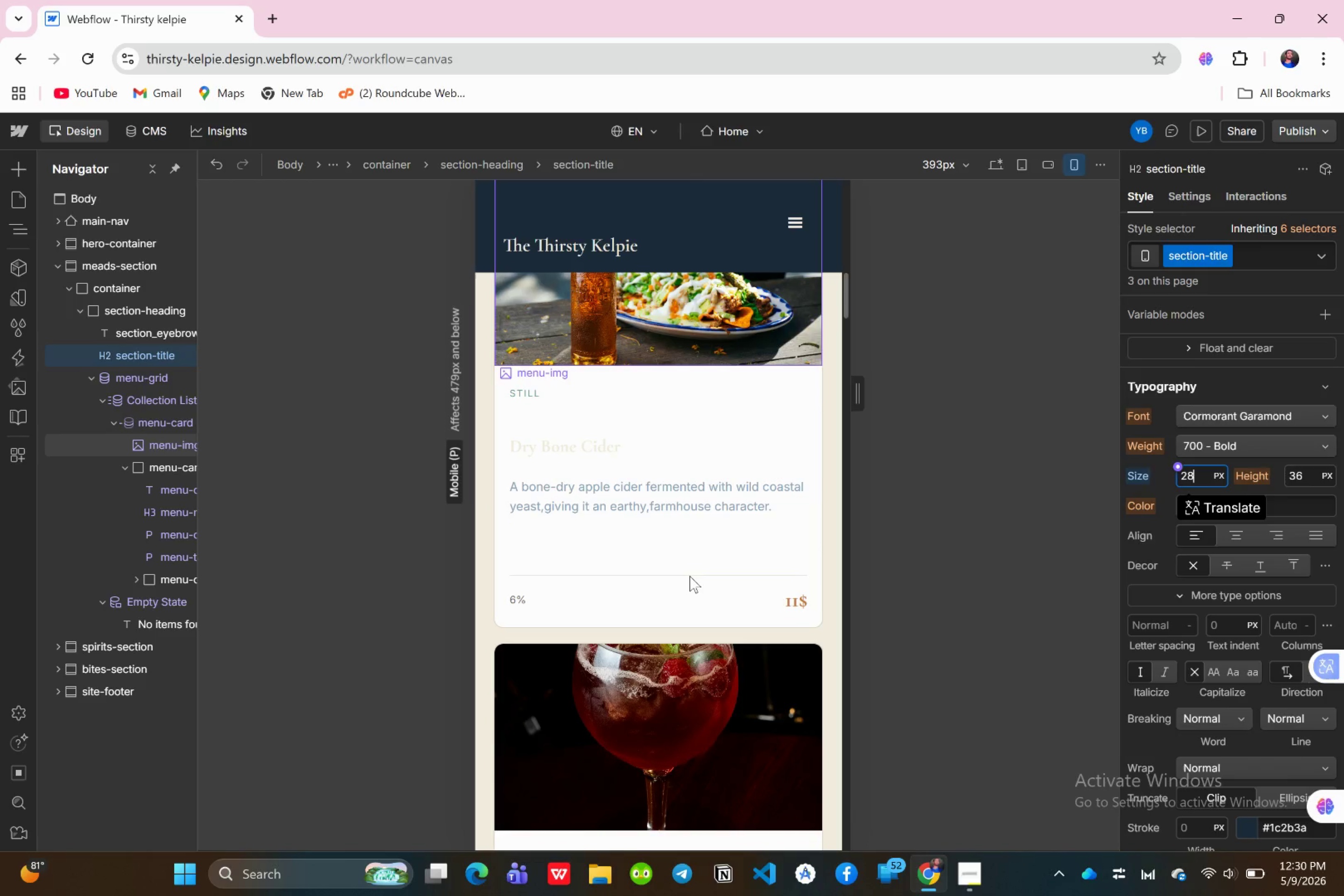 
scroll: coordinate [690, 578], scroll_direction: up, amount: 7.0
 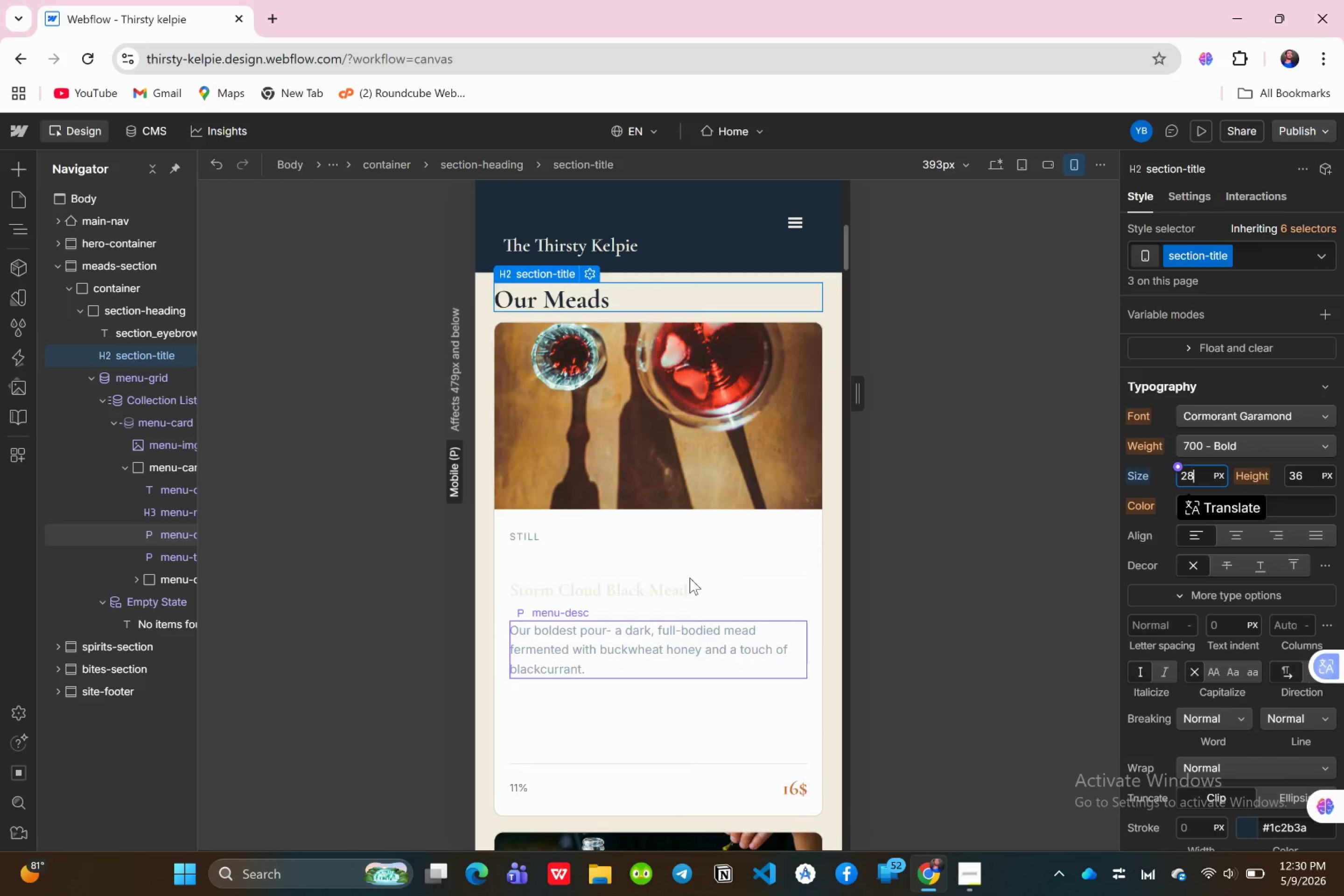 
scroll: coordinate [690, 583], scroll_direction: down, amount: 36.0
 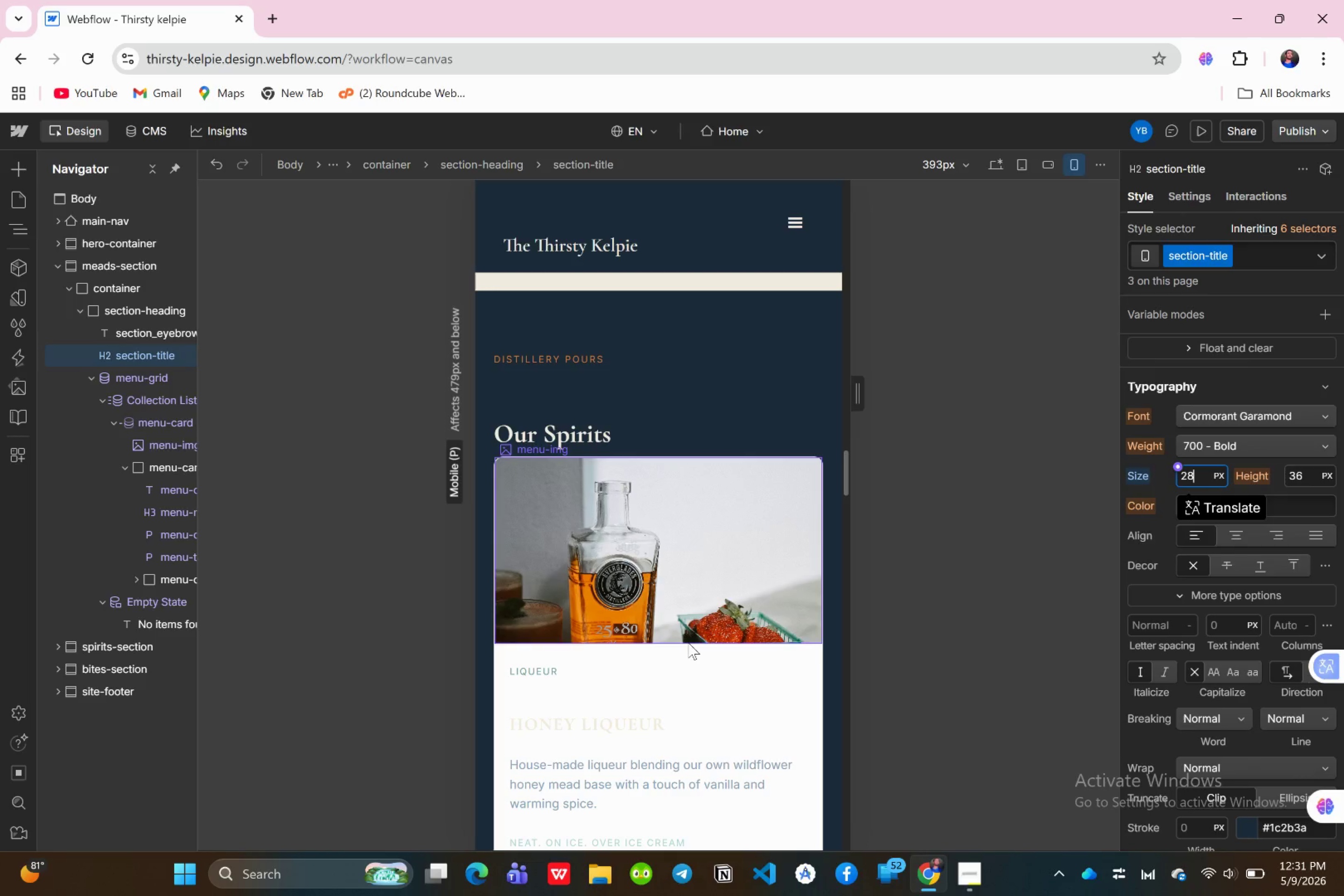 
wait(33.73)
 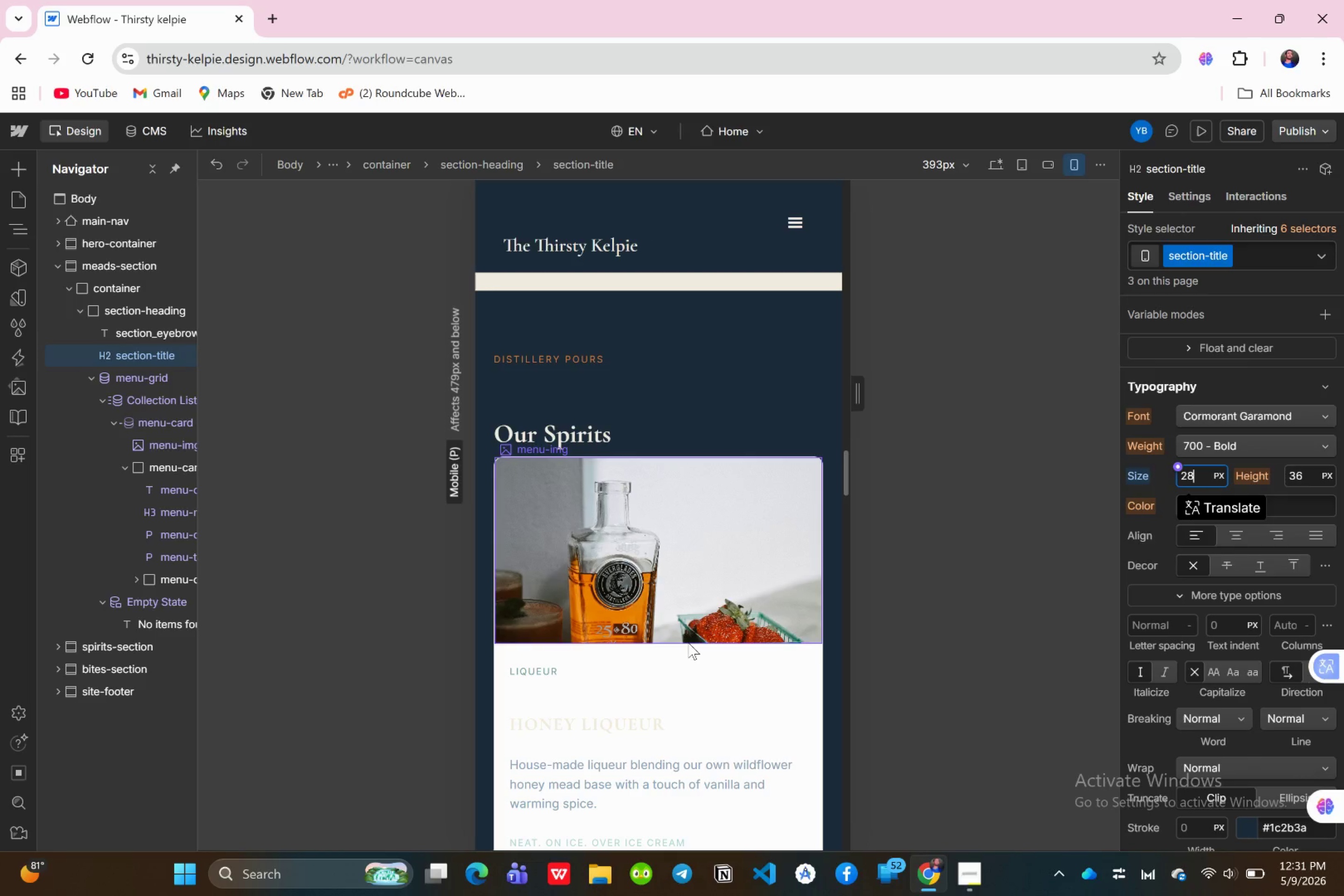 
left_click([1095, 168])
 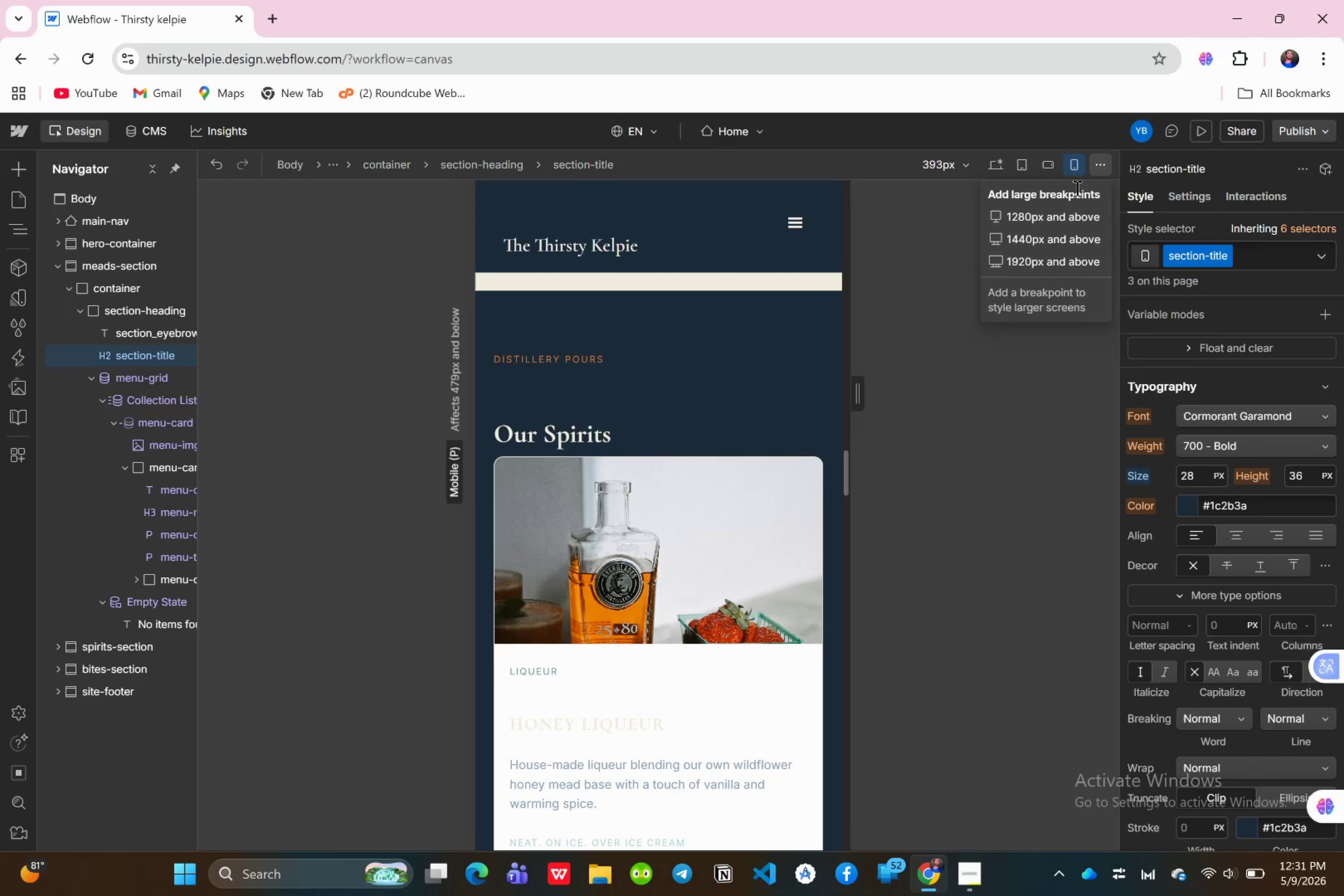 
left_click([940, 211])
 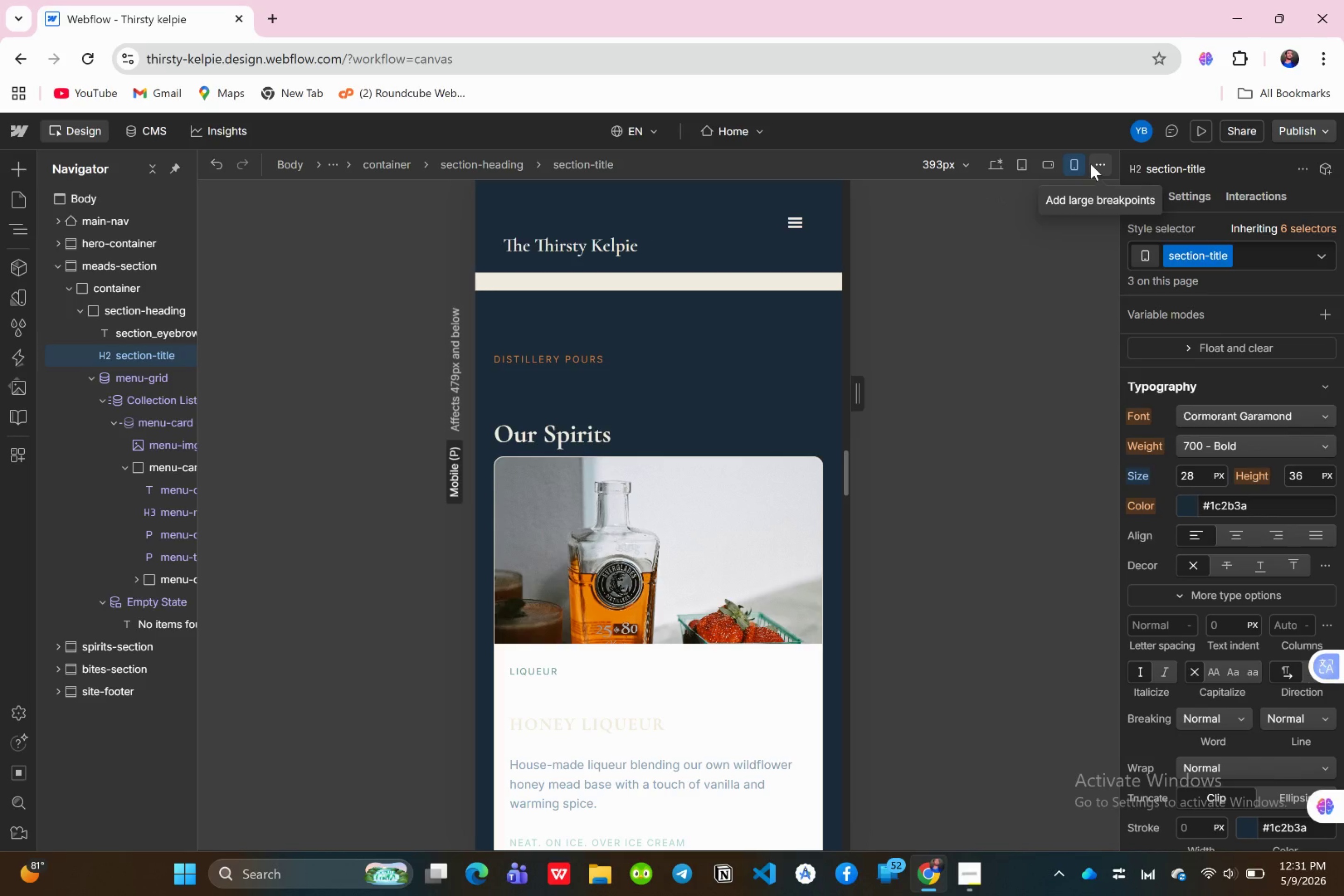 
wait(8.85)
 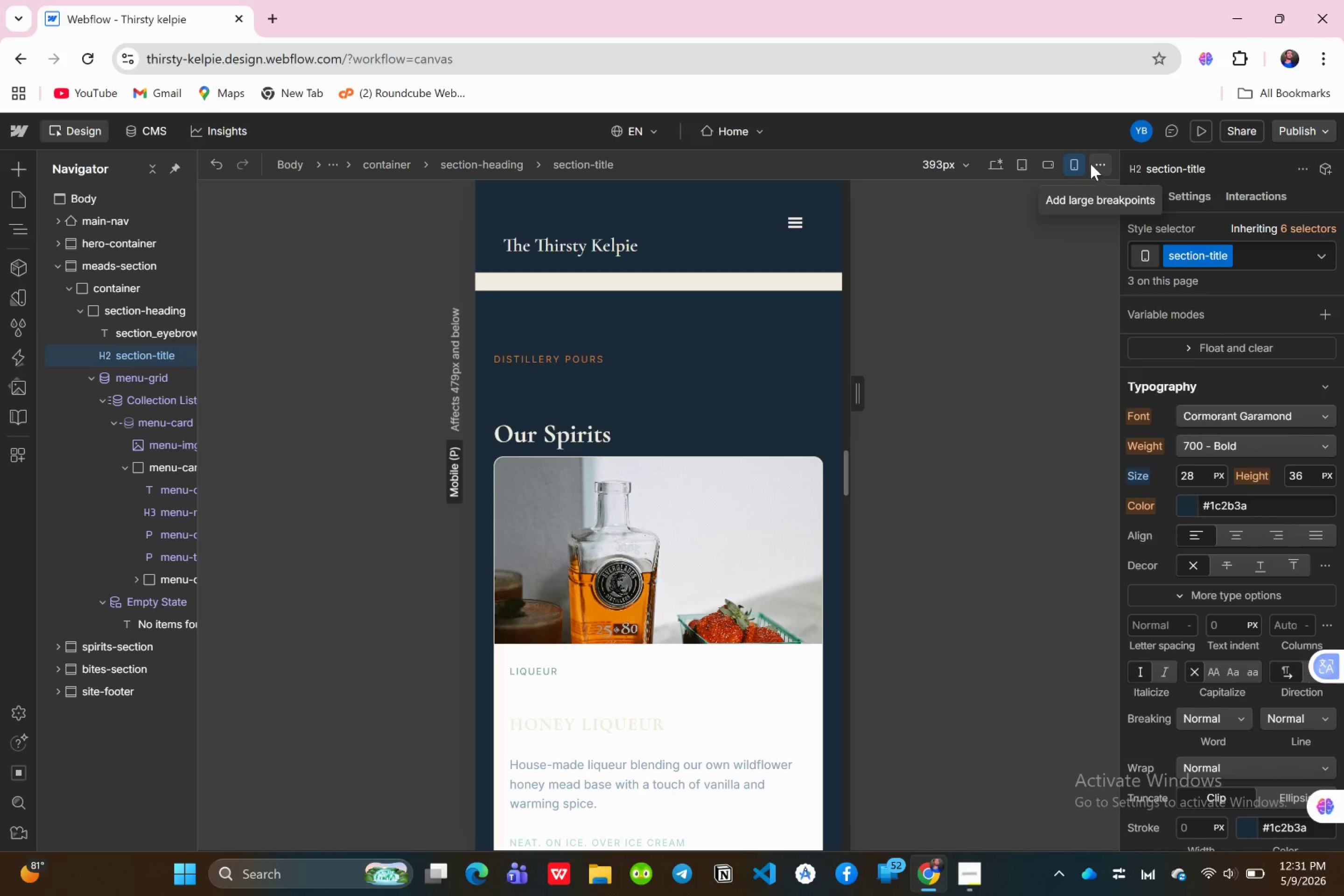 
mouse_move([1102, 167])
 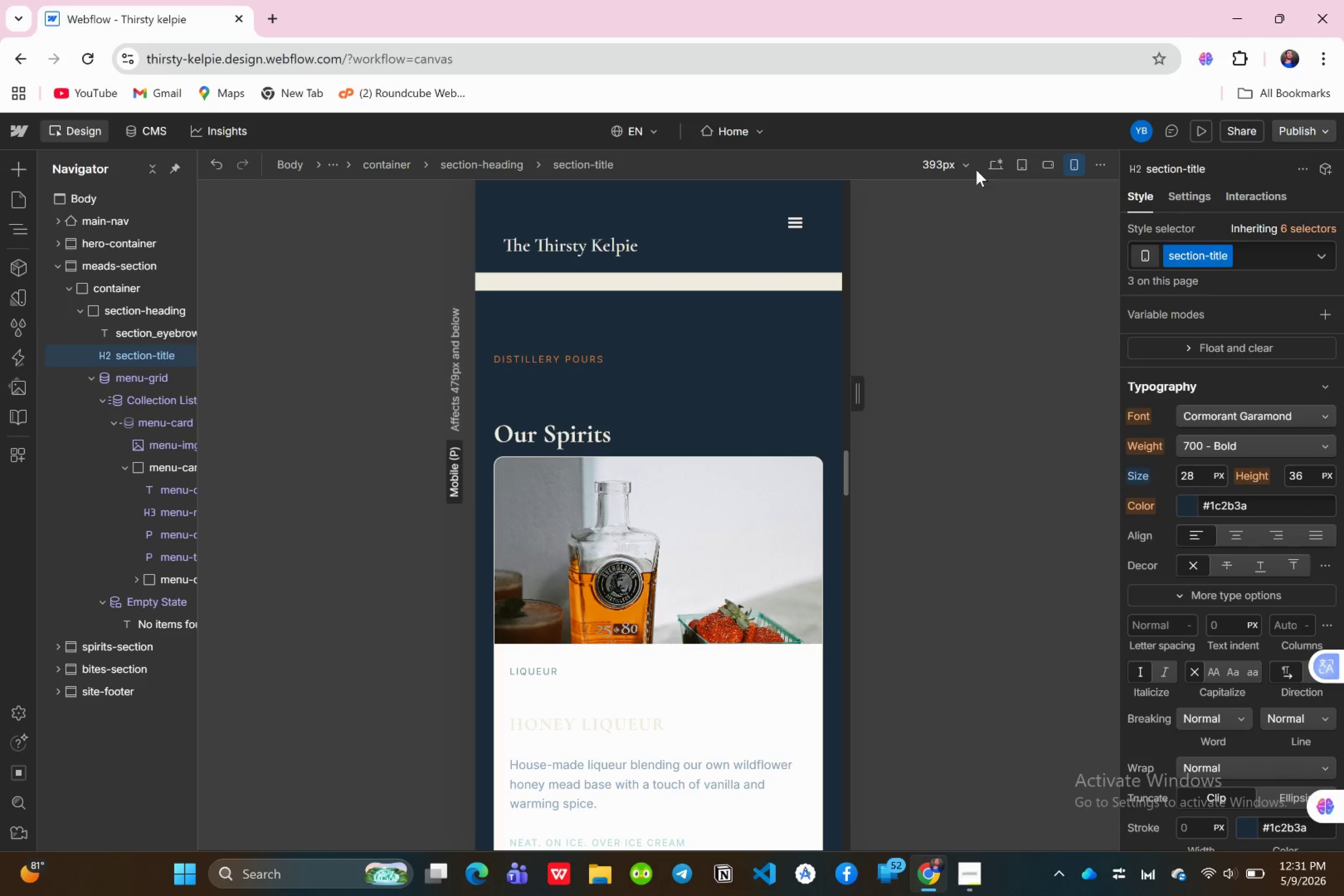 
left_click([967, 166])
 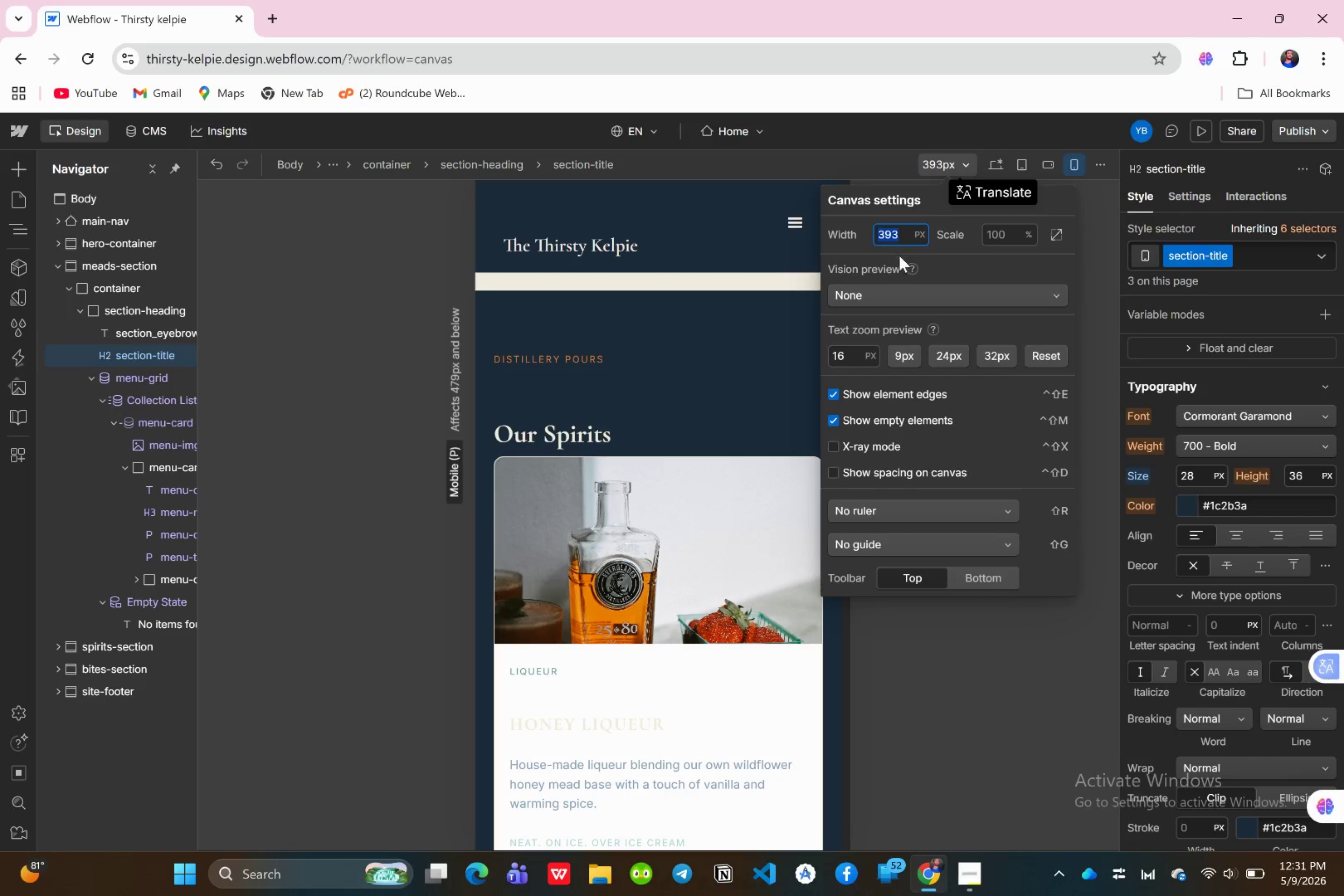 
wait(5.35)
 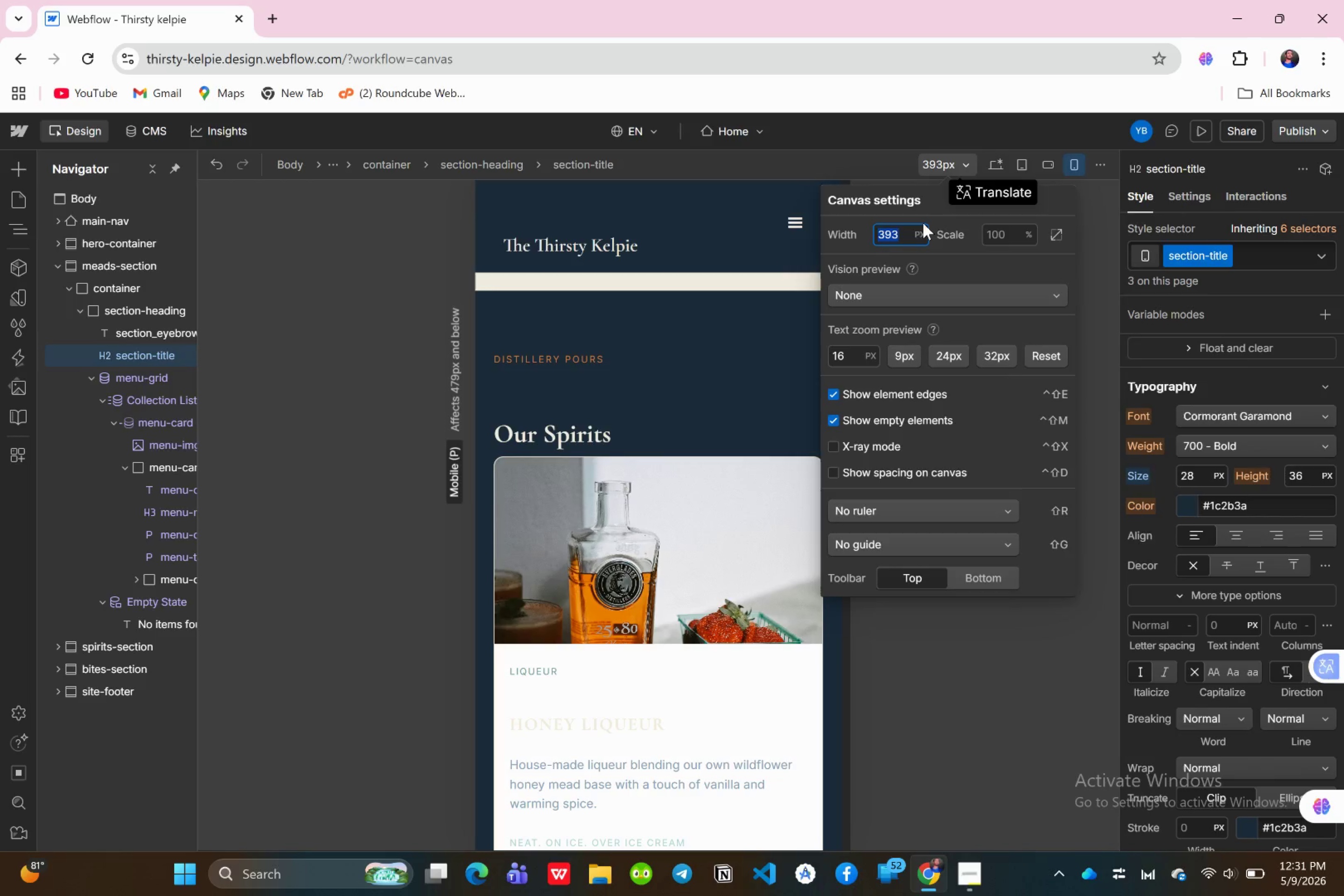 
left_click([900, 232])
 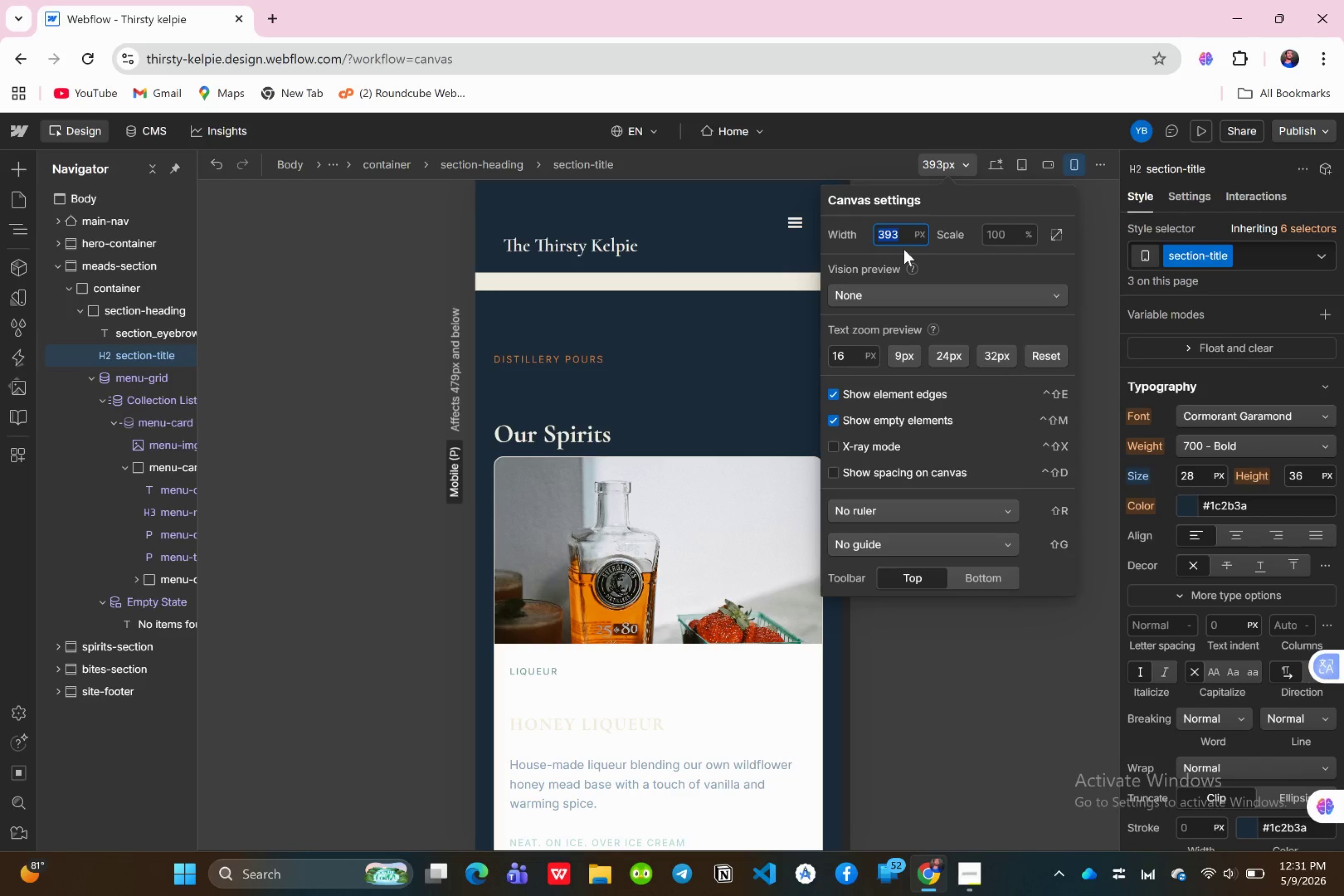 
type(320)
 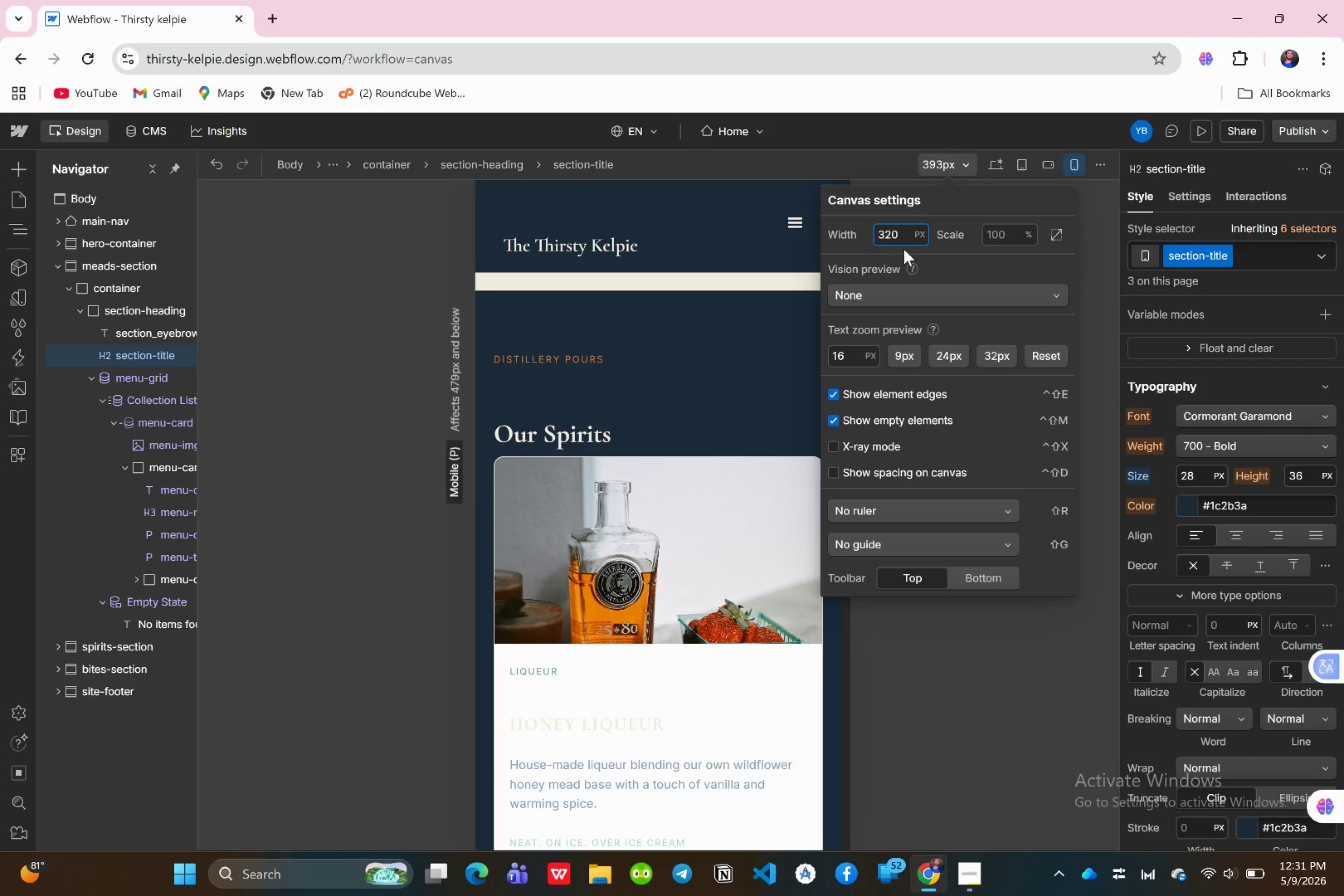 
key(Enter)
 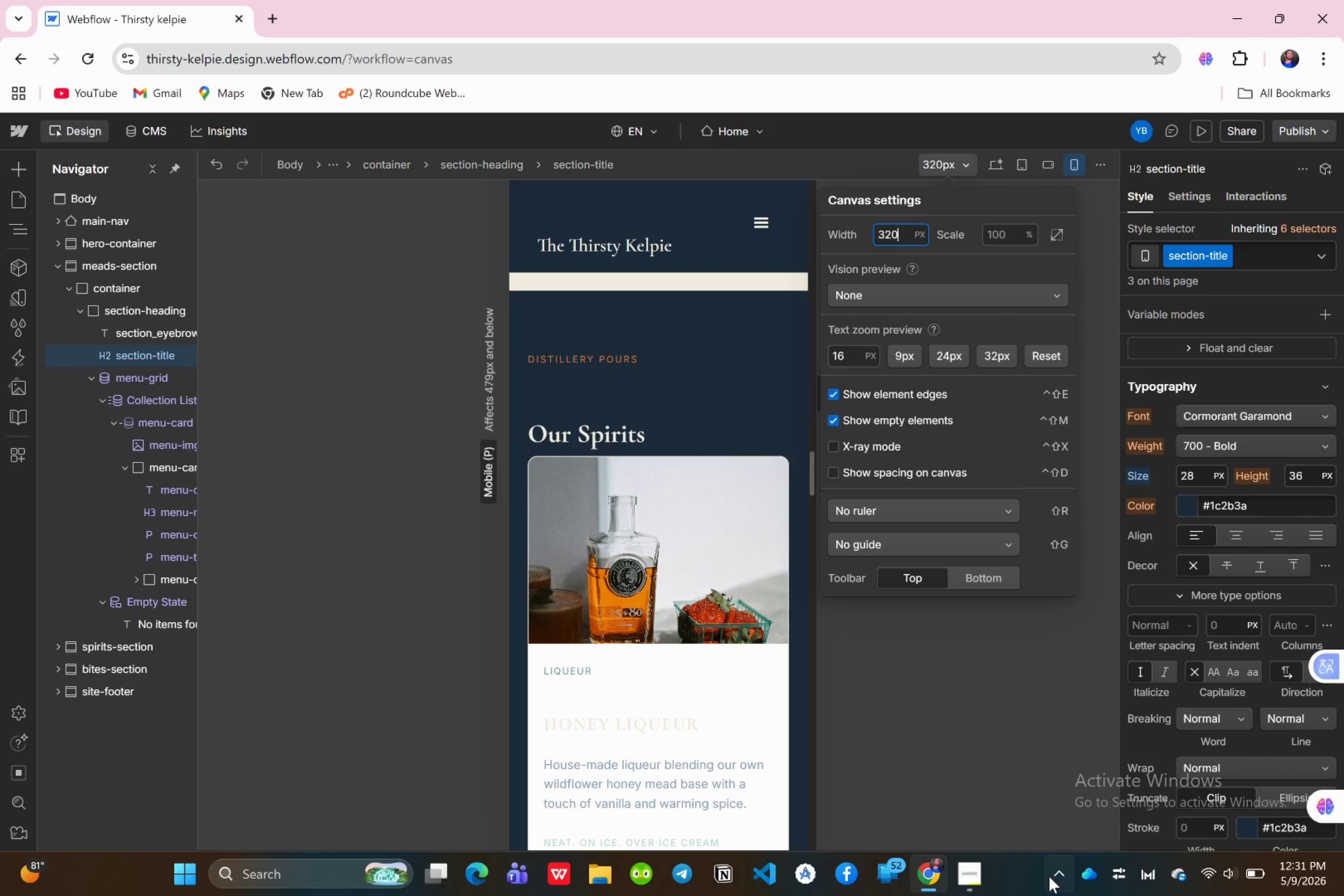 
left_click_drag(start_coordinate=[986, 784], to_coordinate=[977, 782])
 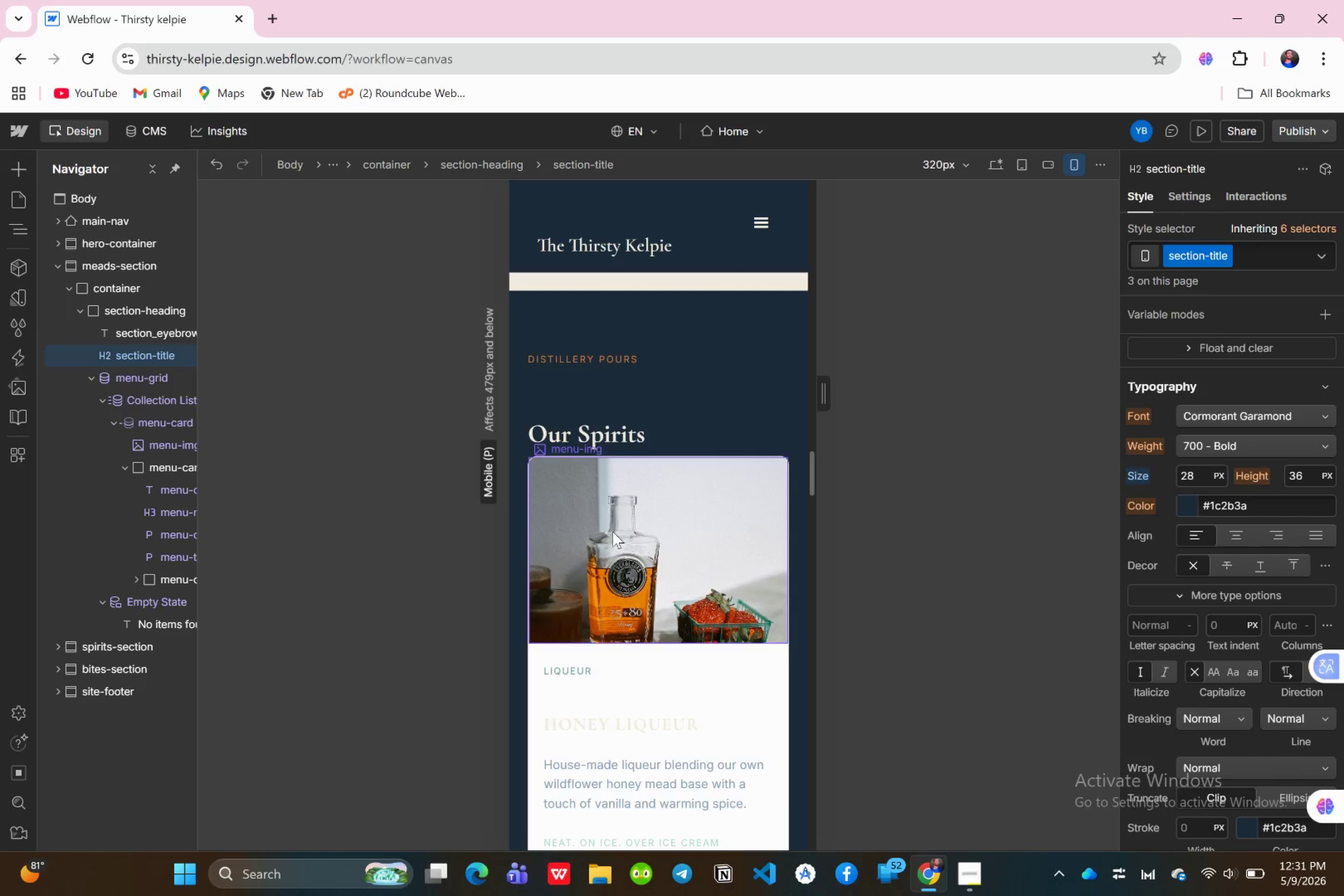 
scroll: coordinate [637, 730], scroll_direction: down, amount: 72.0
 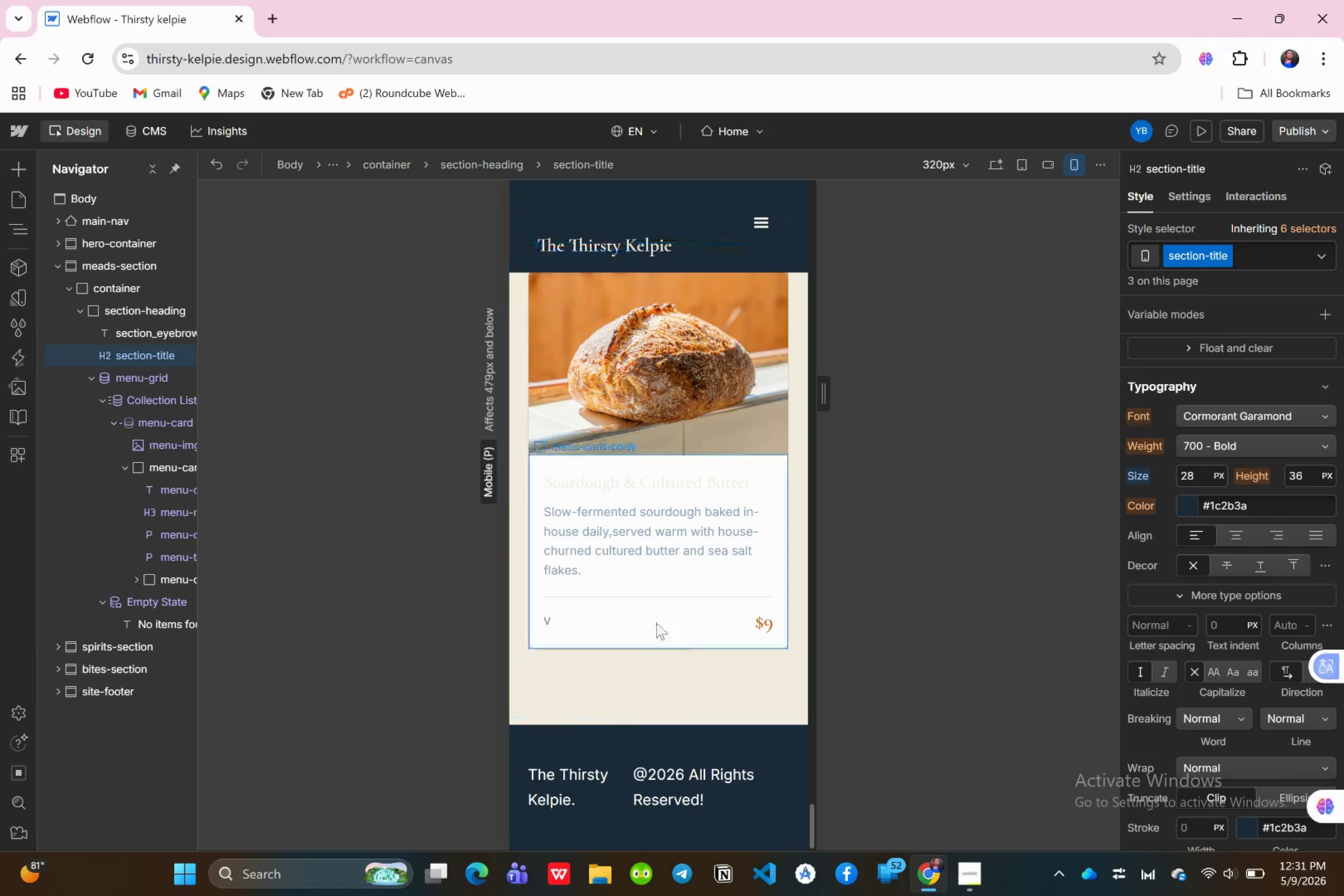 
scroll: coordinate [657, 654], scroll_direction: up, amount: 107.0
 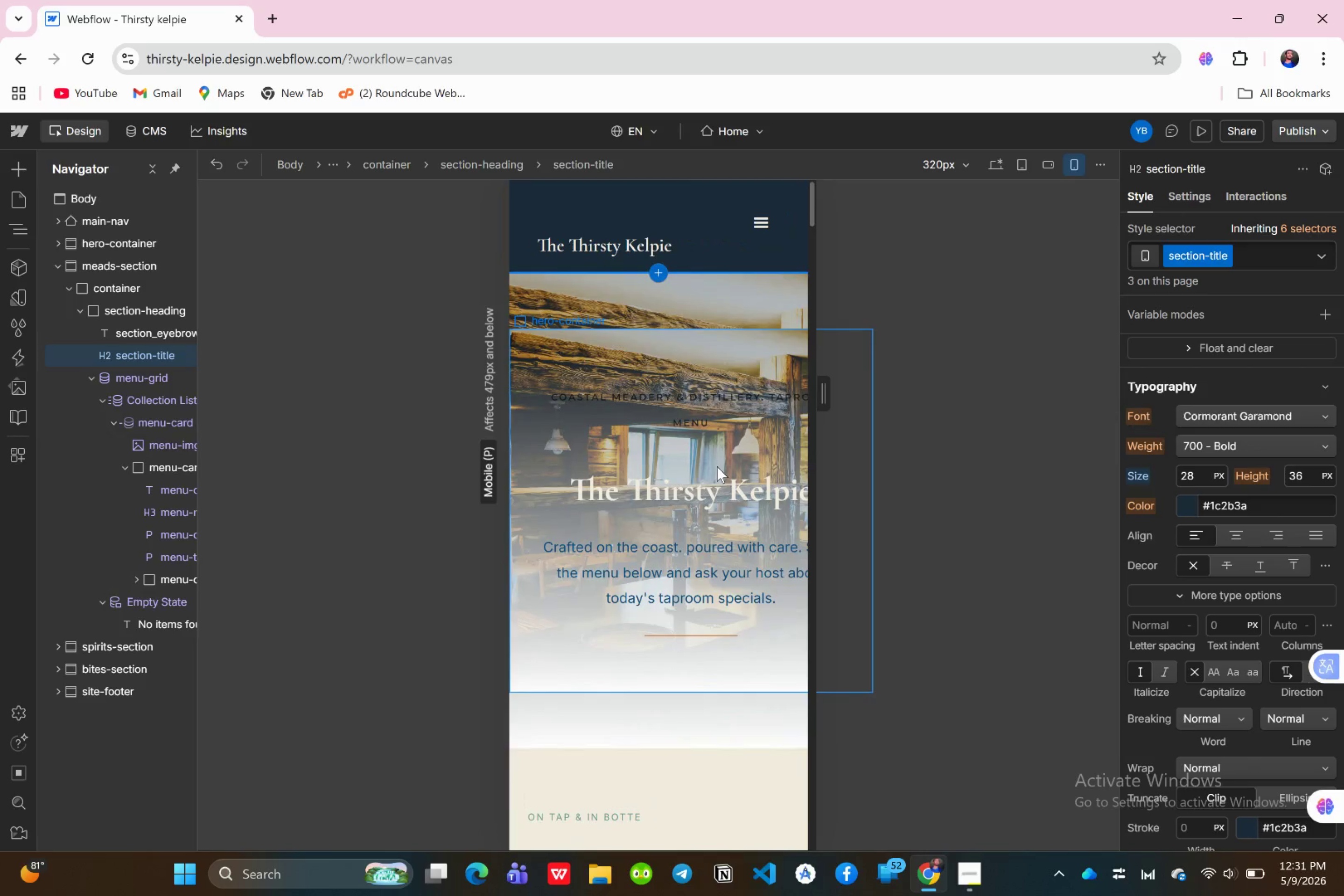 
wait(6.39)
 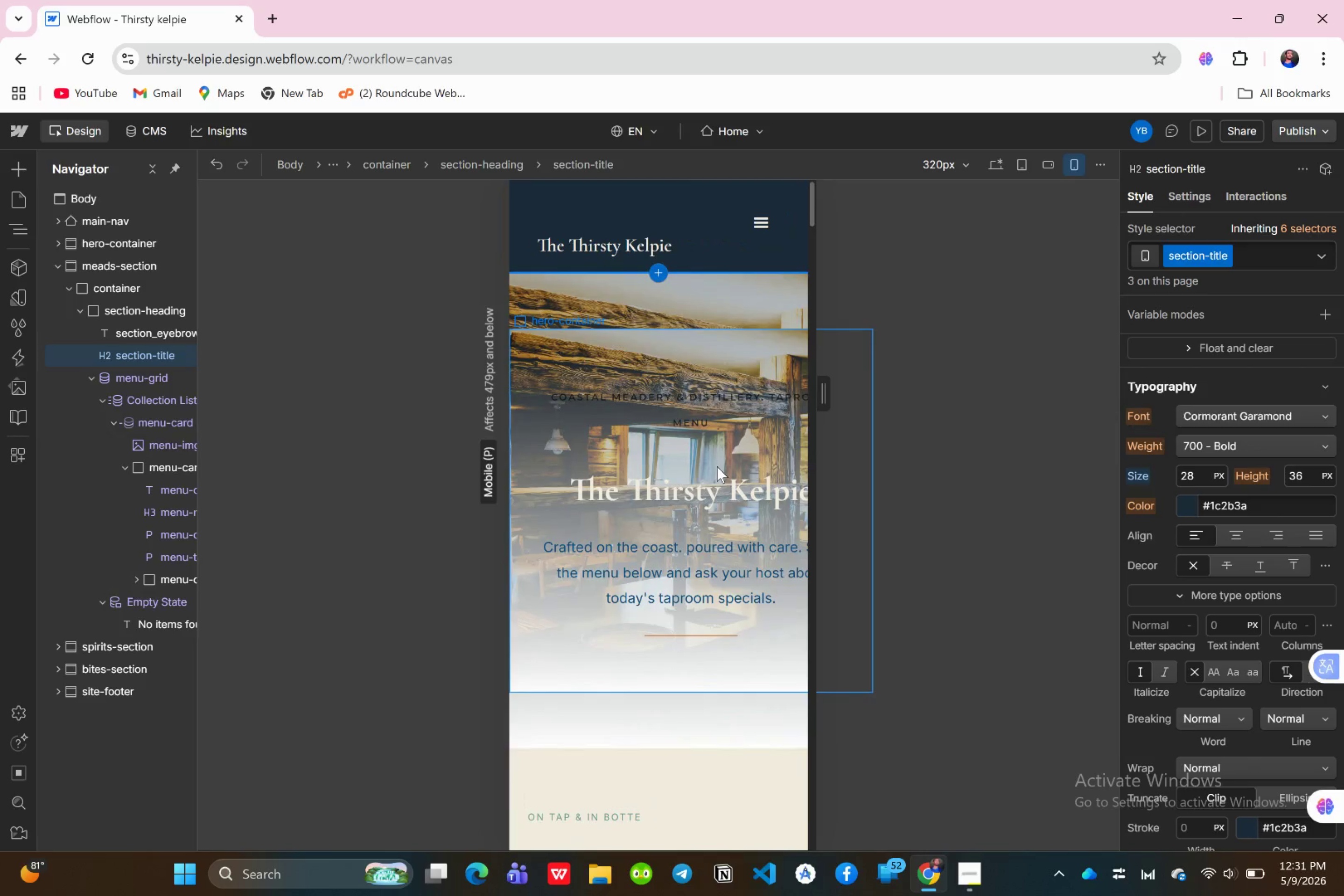 
left_click([717, 466])
 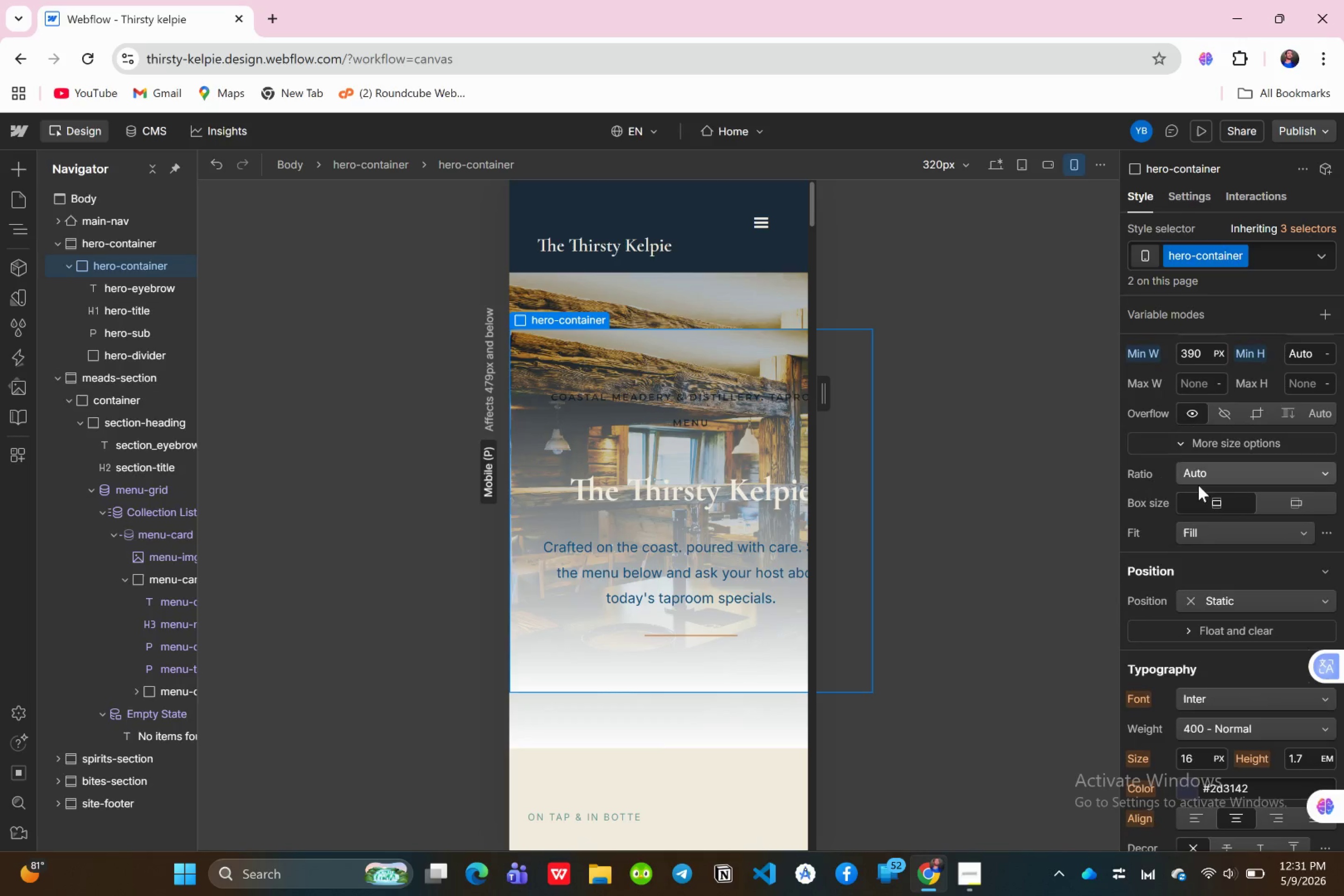 
scroll: coordinate [1200, 500], scroll_direction: up, amount: 1.0
 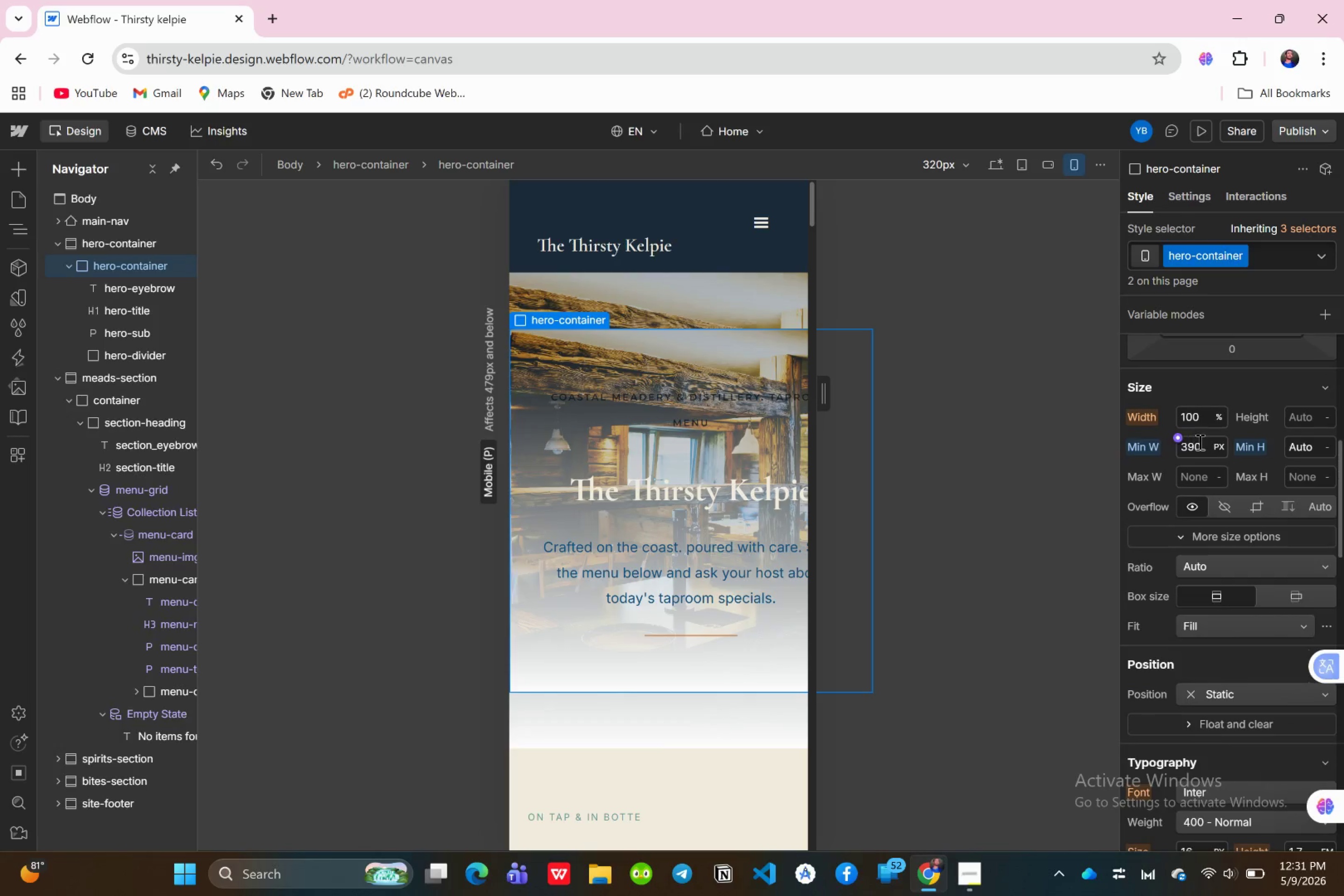 
left_click([1202, 443])
 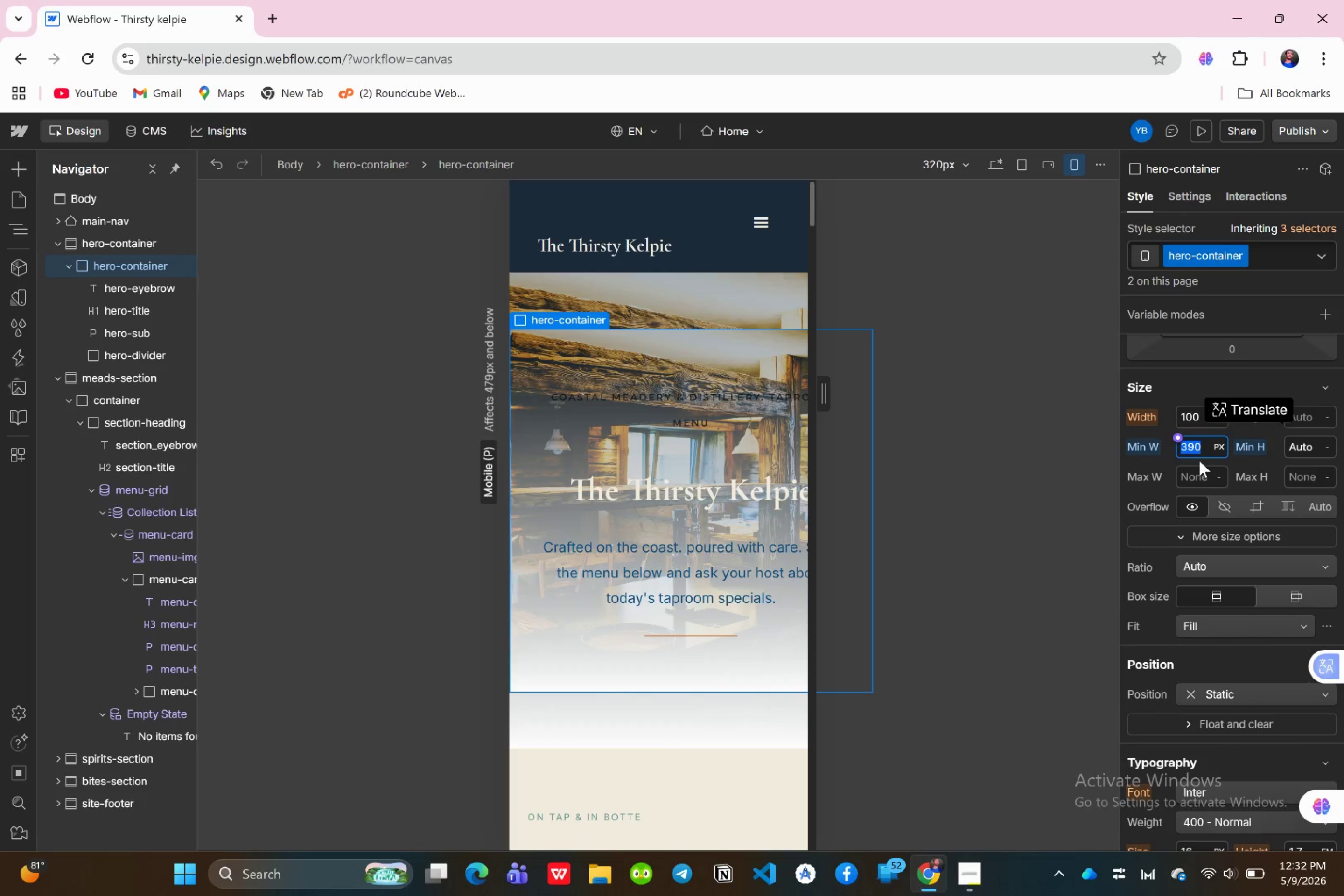 
type(300)
 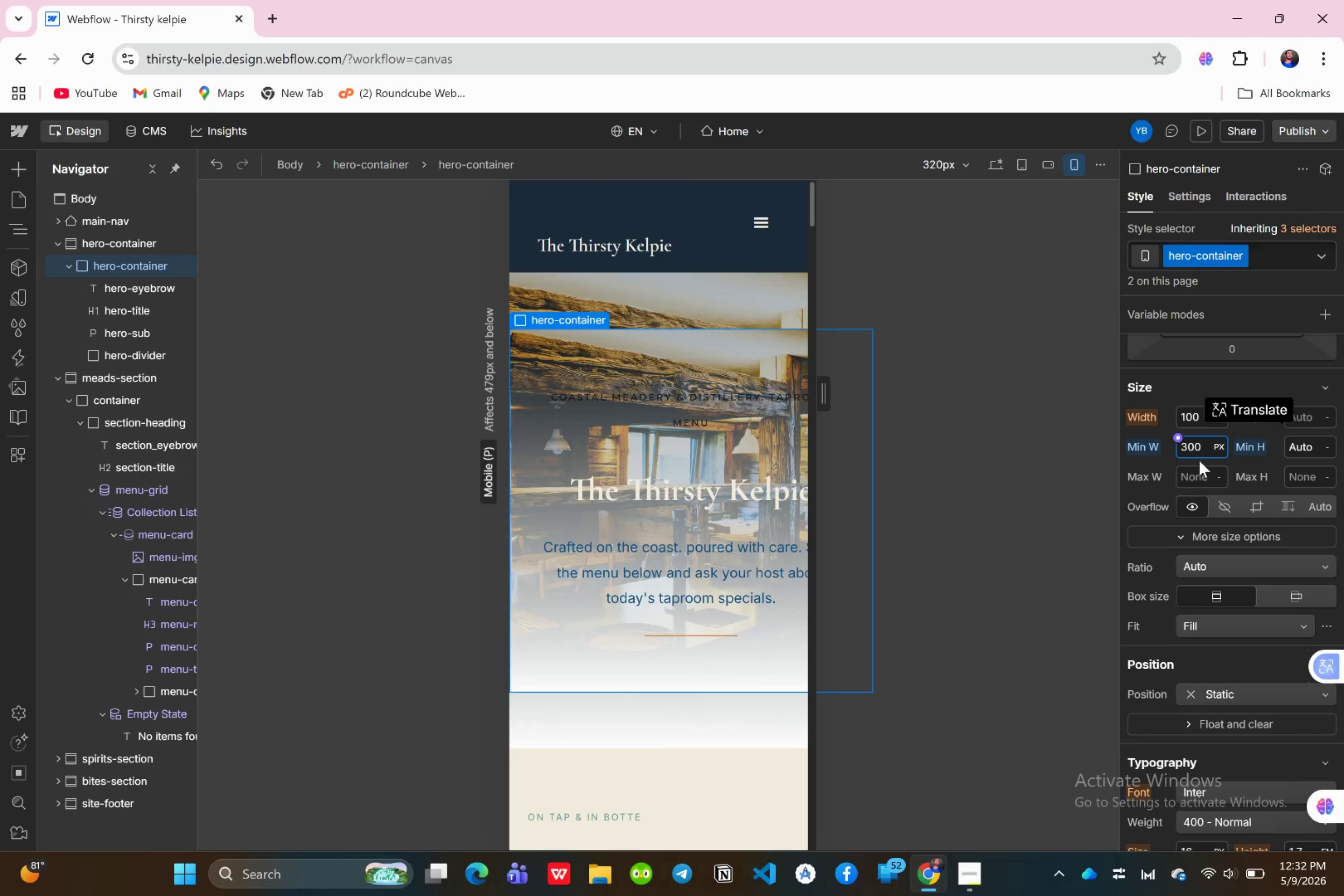 
key(Enter)
 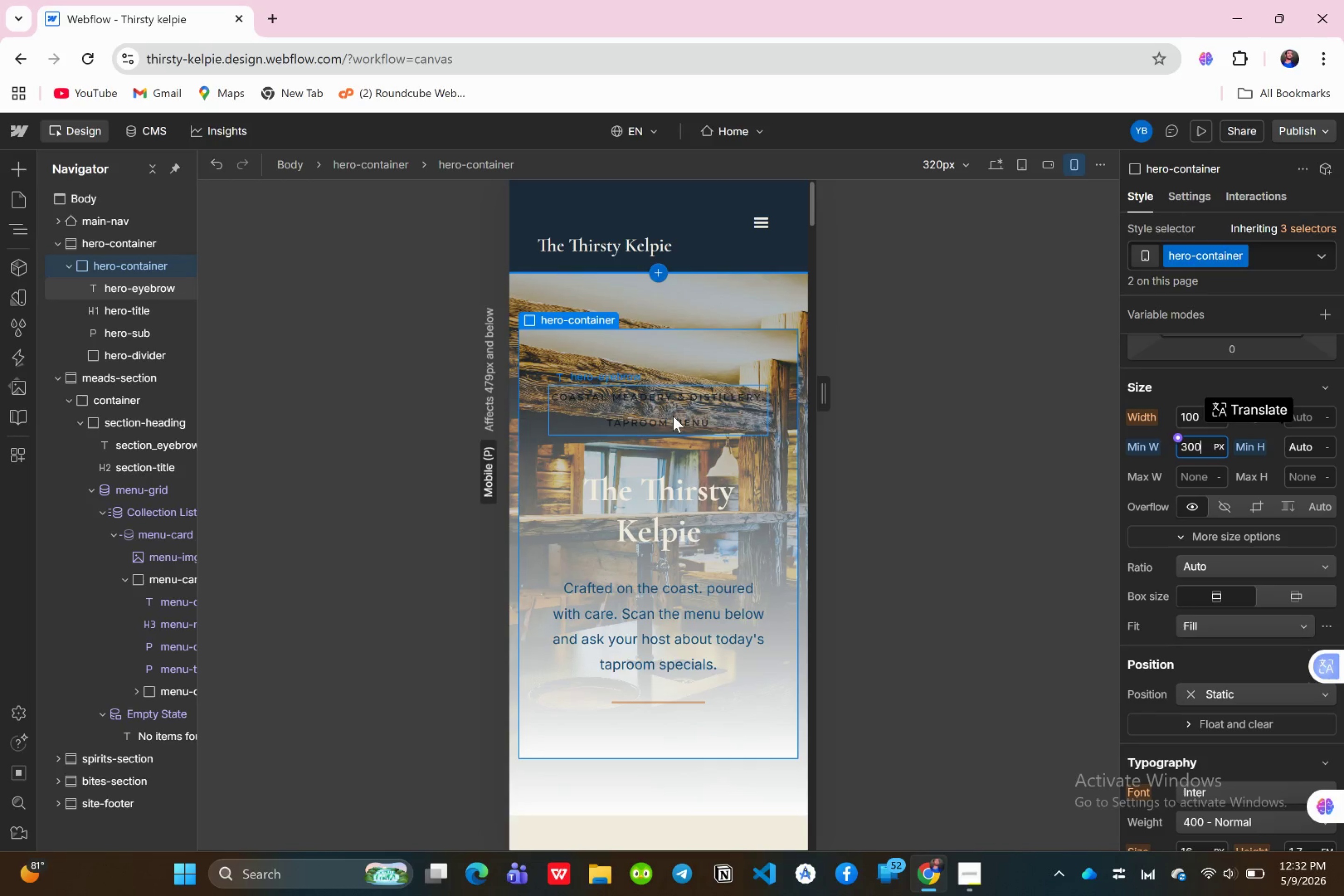 
wait(7.16)
 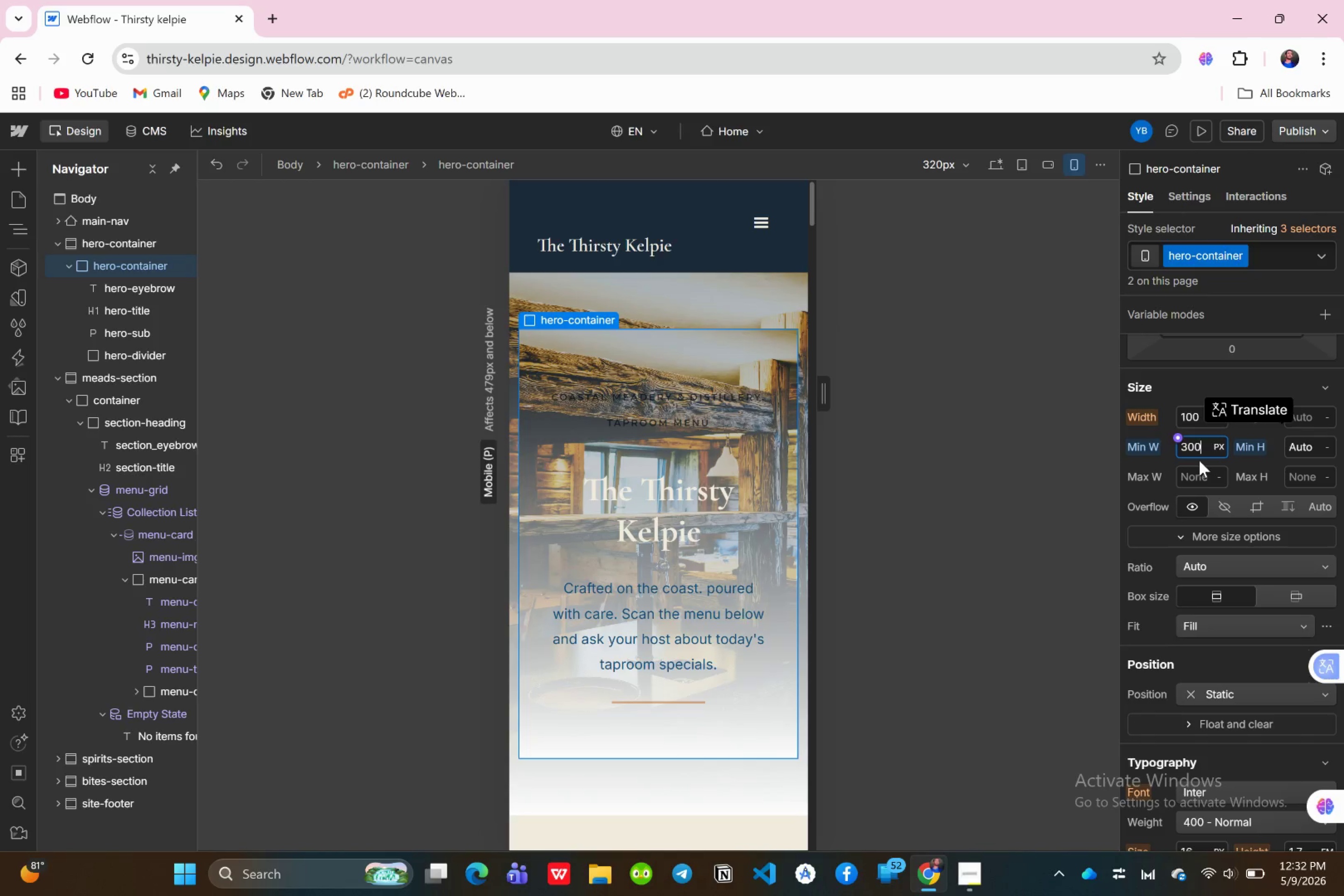 
left_click([673, 416])
 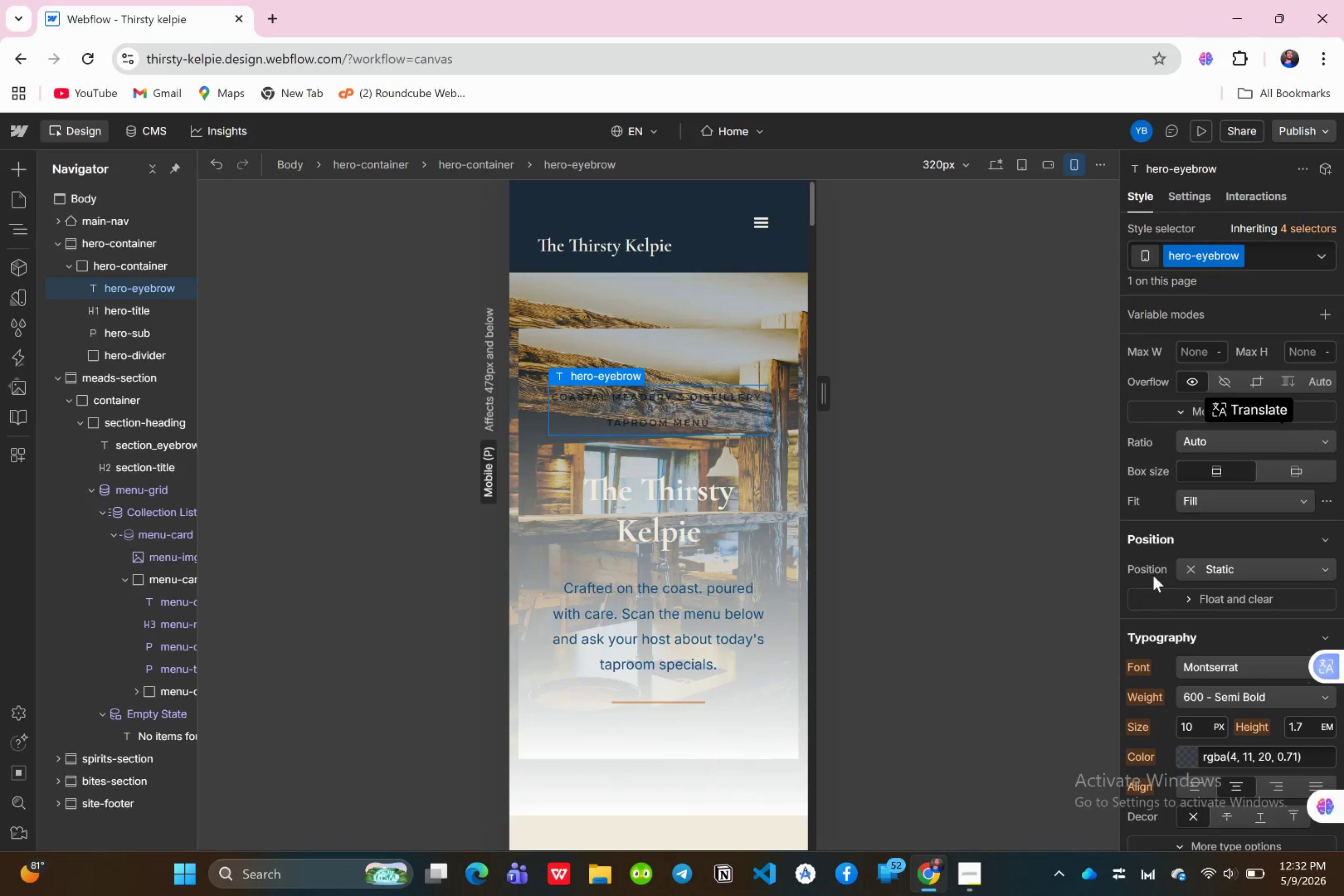 
scroll: coordinate [1173, 713], scroll_direction: down, amount: 1.0
 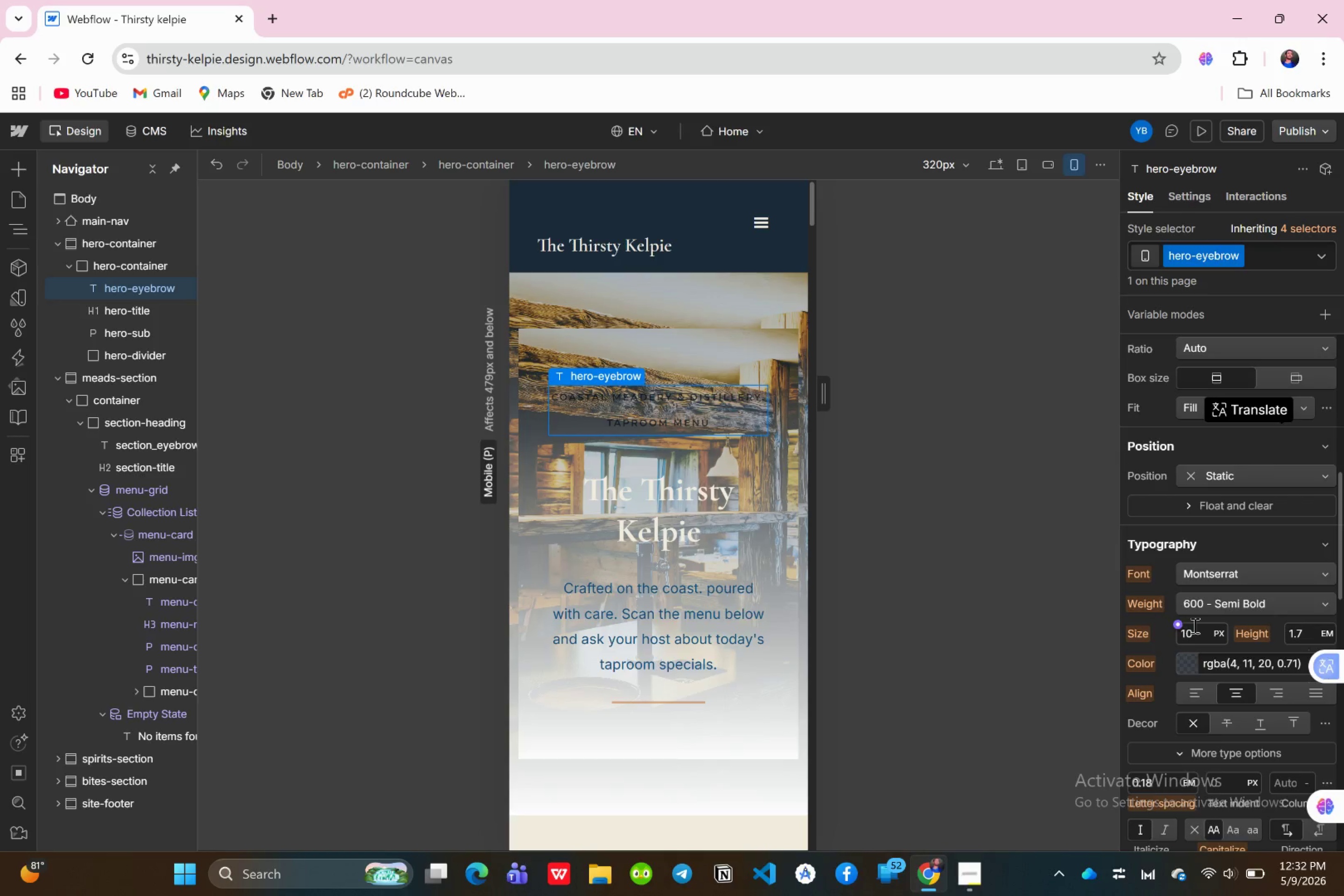 
left_click([1192, 624])
 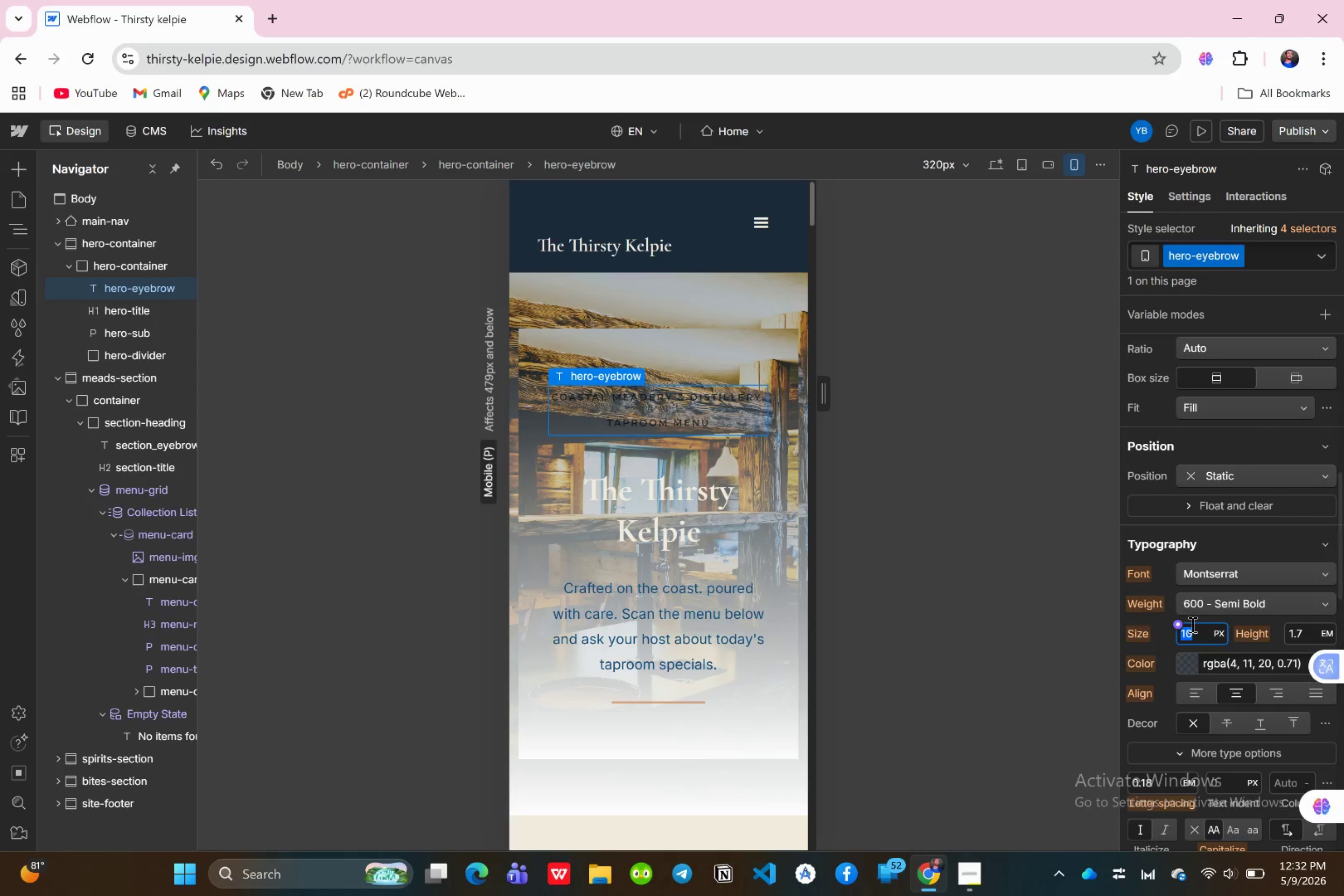 
key(9)
 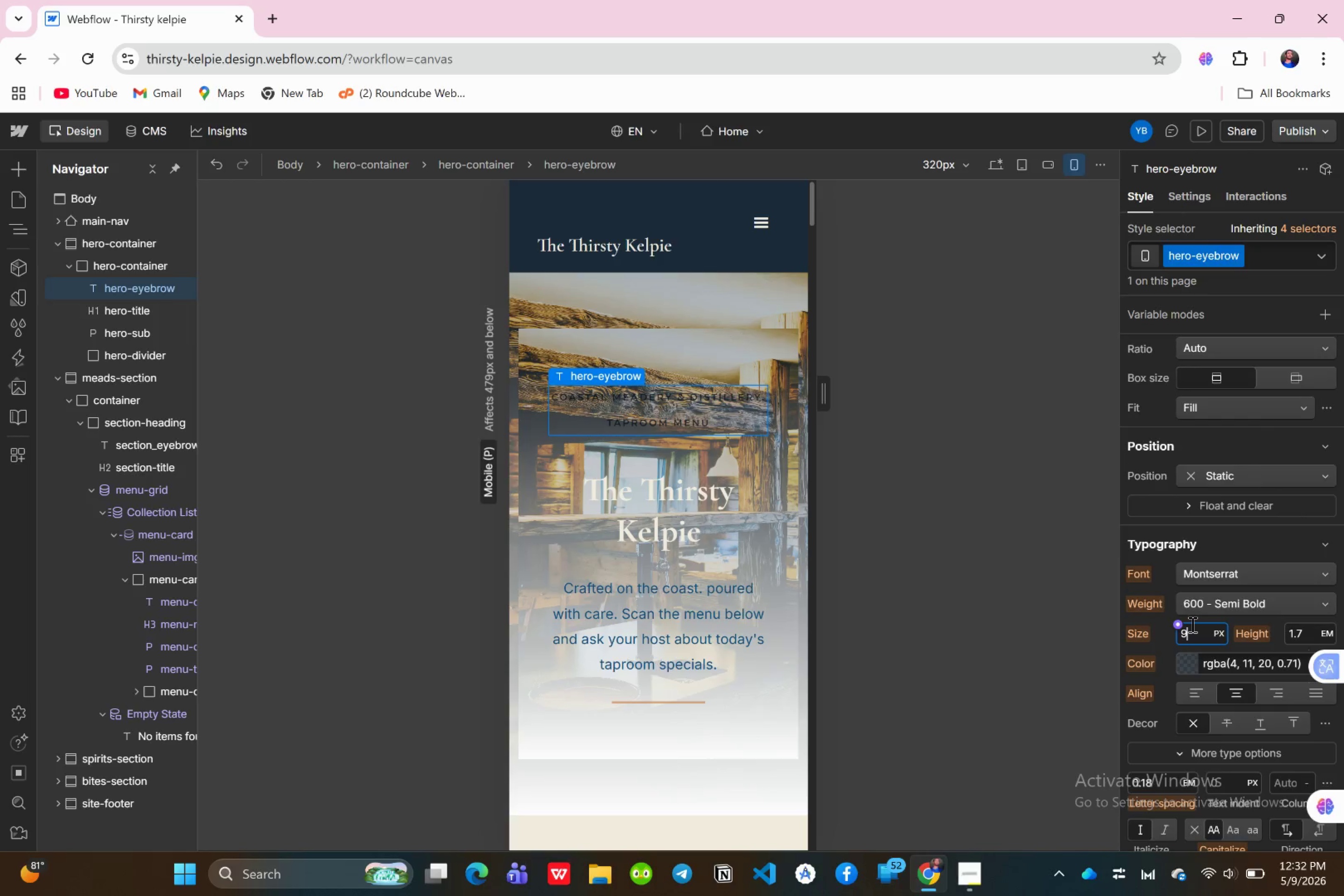 
key(Enter)
 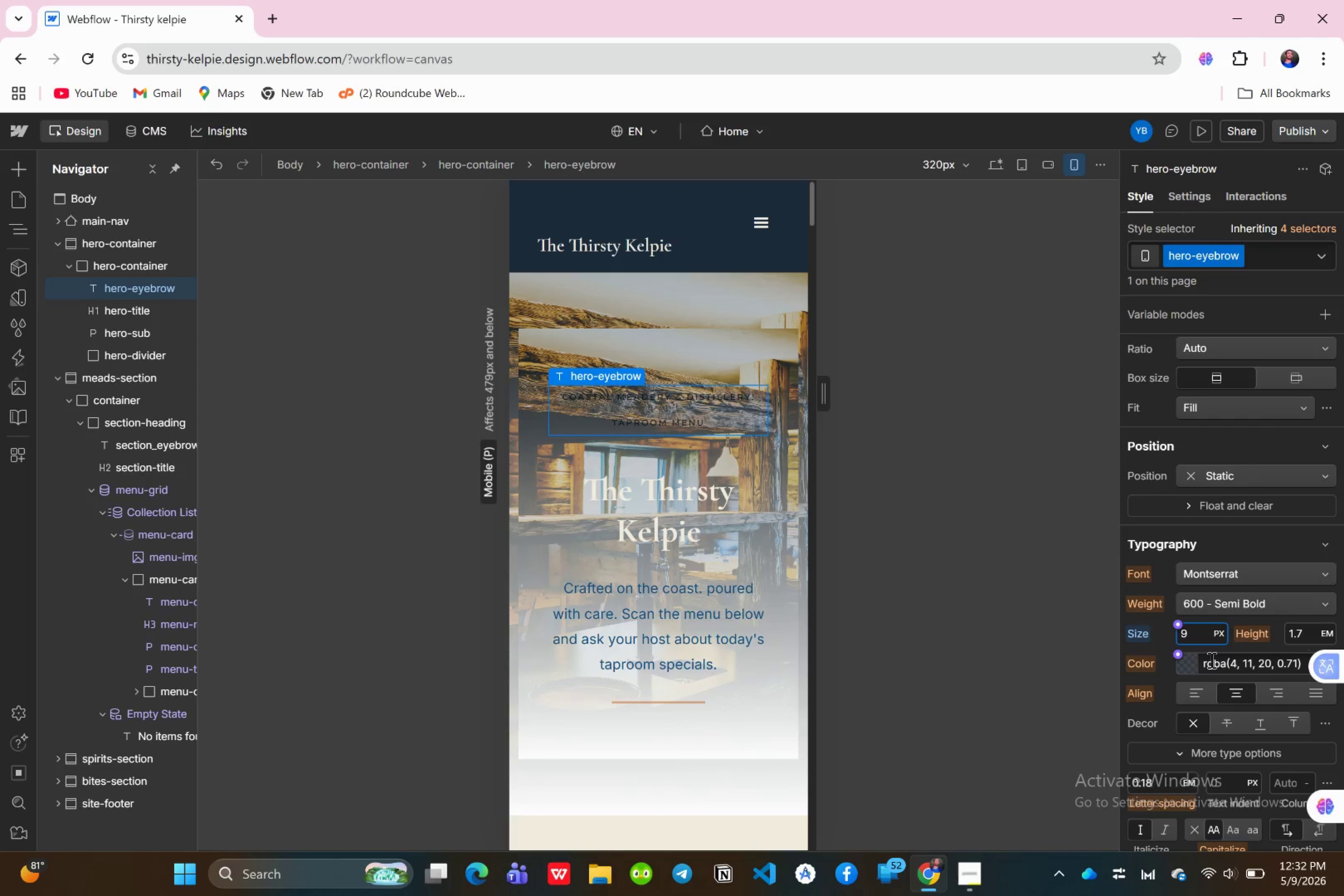 
left_click([1193, 668])
 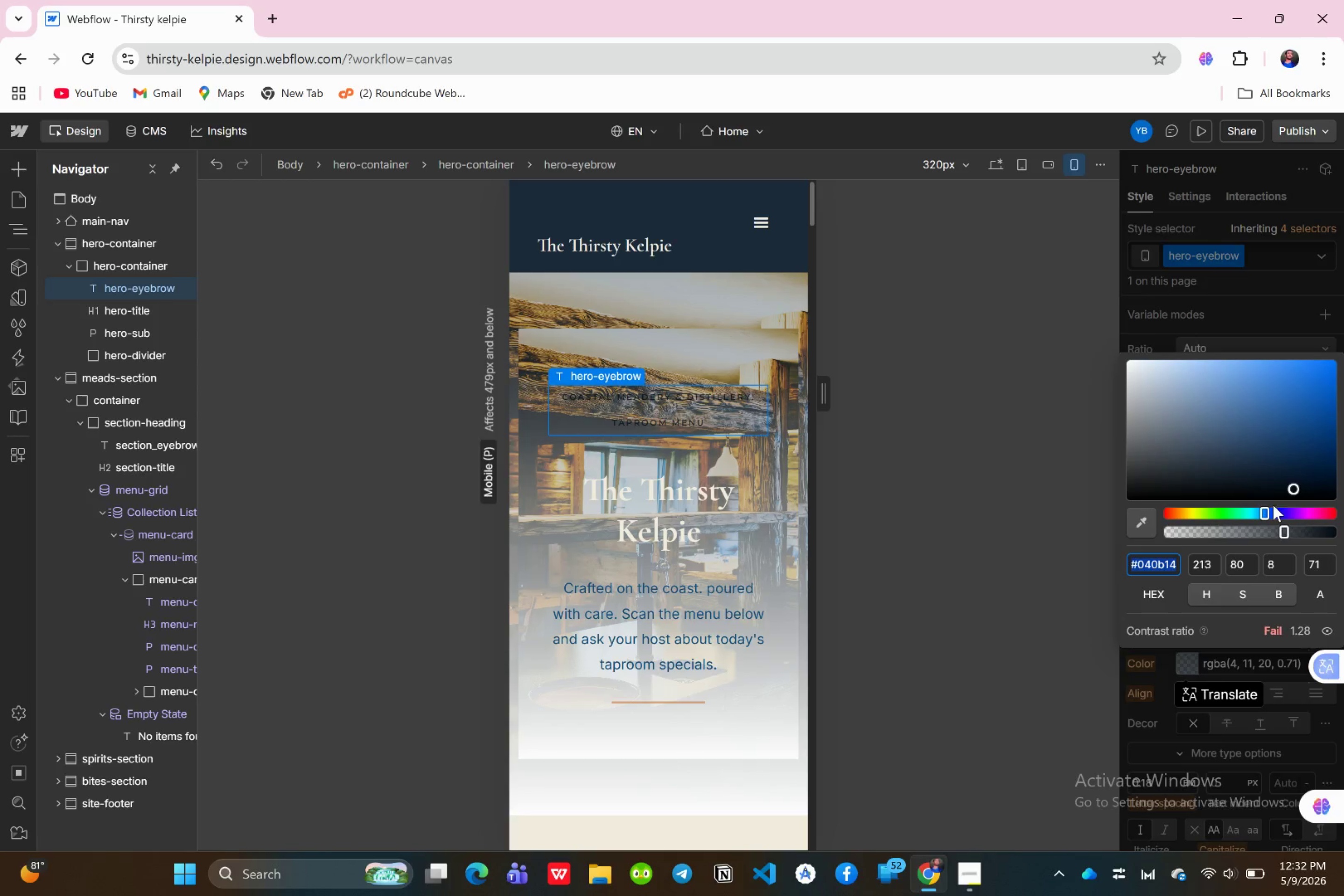 
left_click_drag(start_coordinate=[1292, 490], to_coordinate=[1285, 487])
 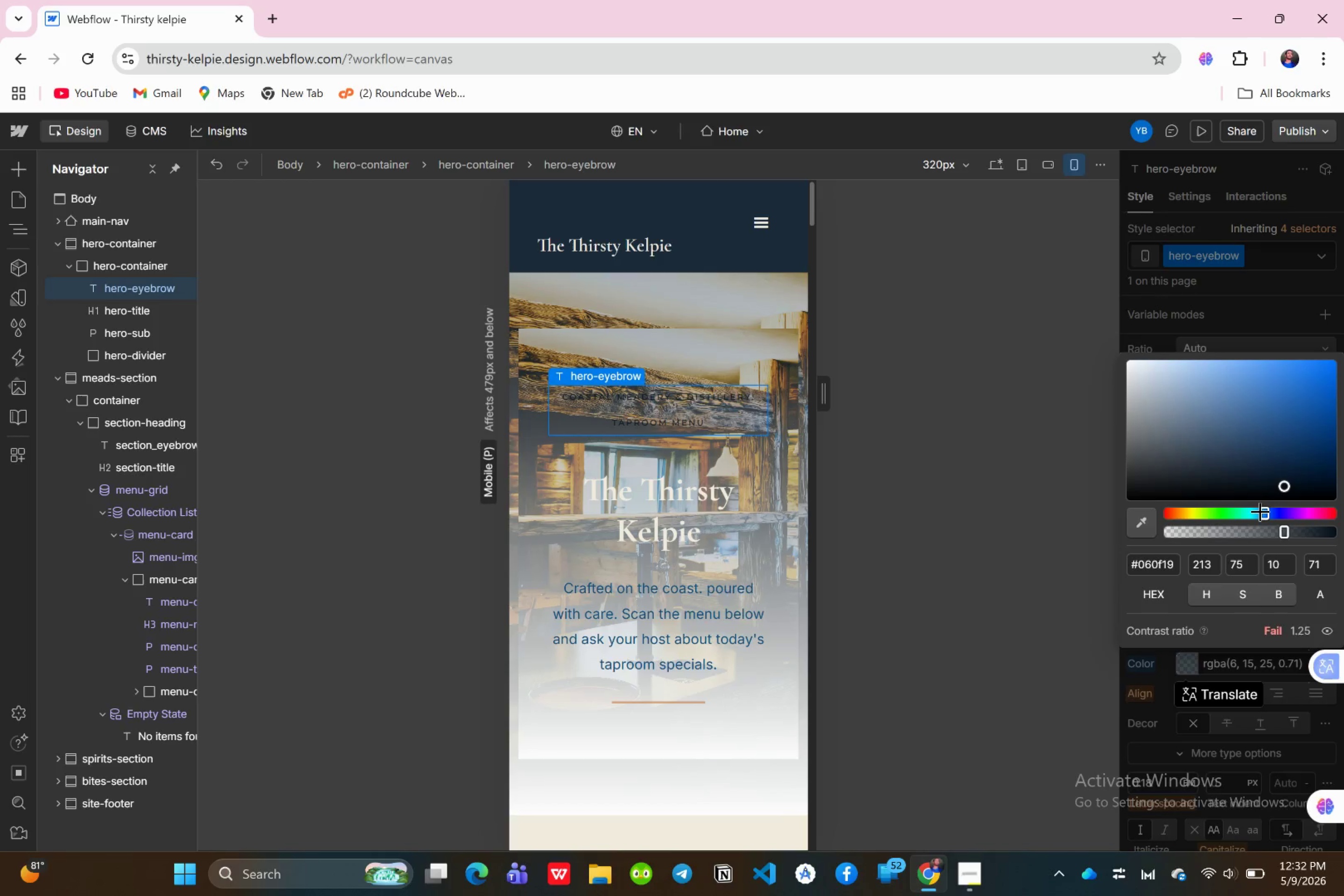 
left_click_drag(start_coordinate=[1268, 510], to_coordinate=[1211, 537])
 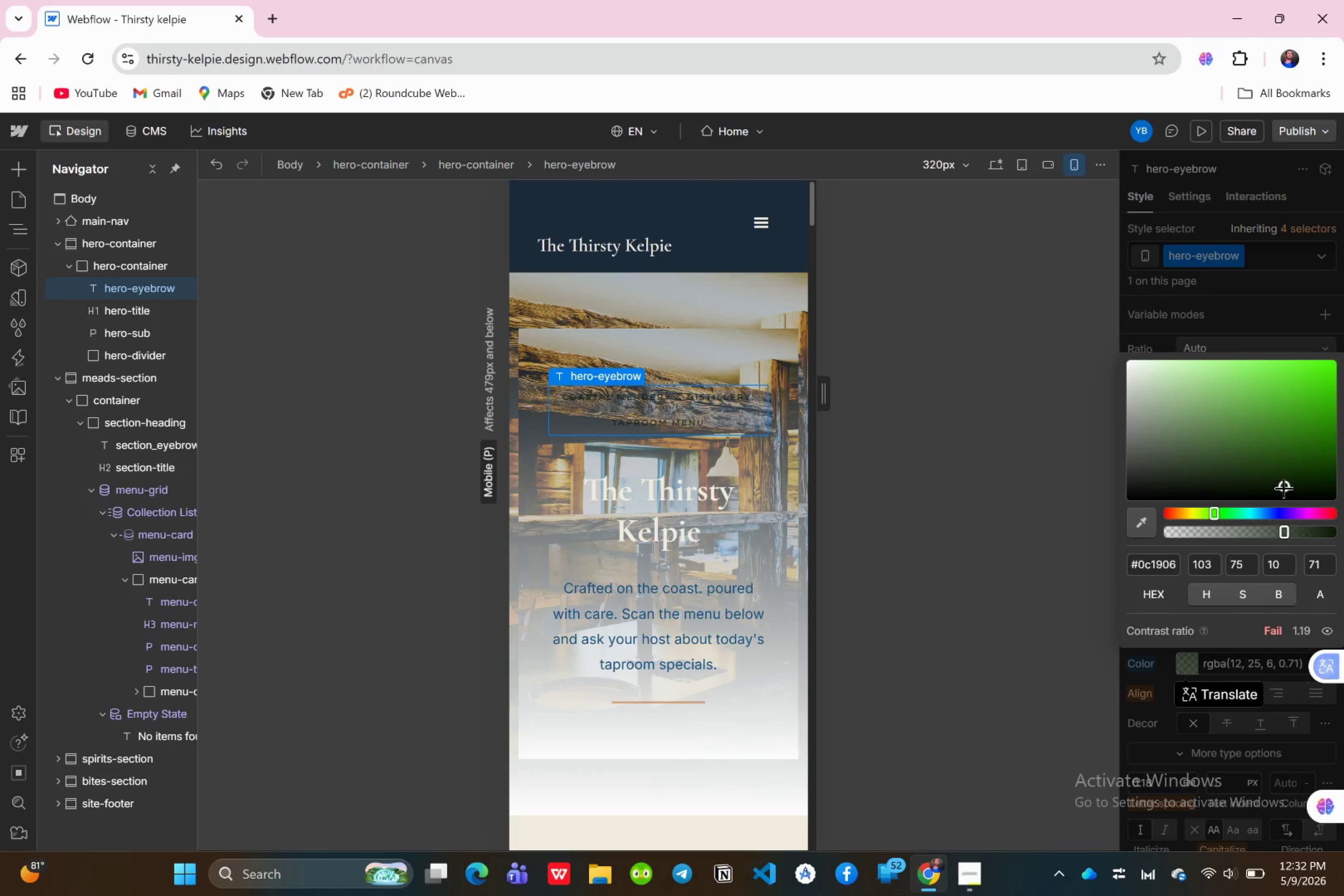 
left_click_drag(start_coordinate=[1284, 486], to_coordinate=[1253, 448])
 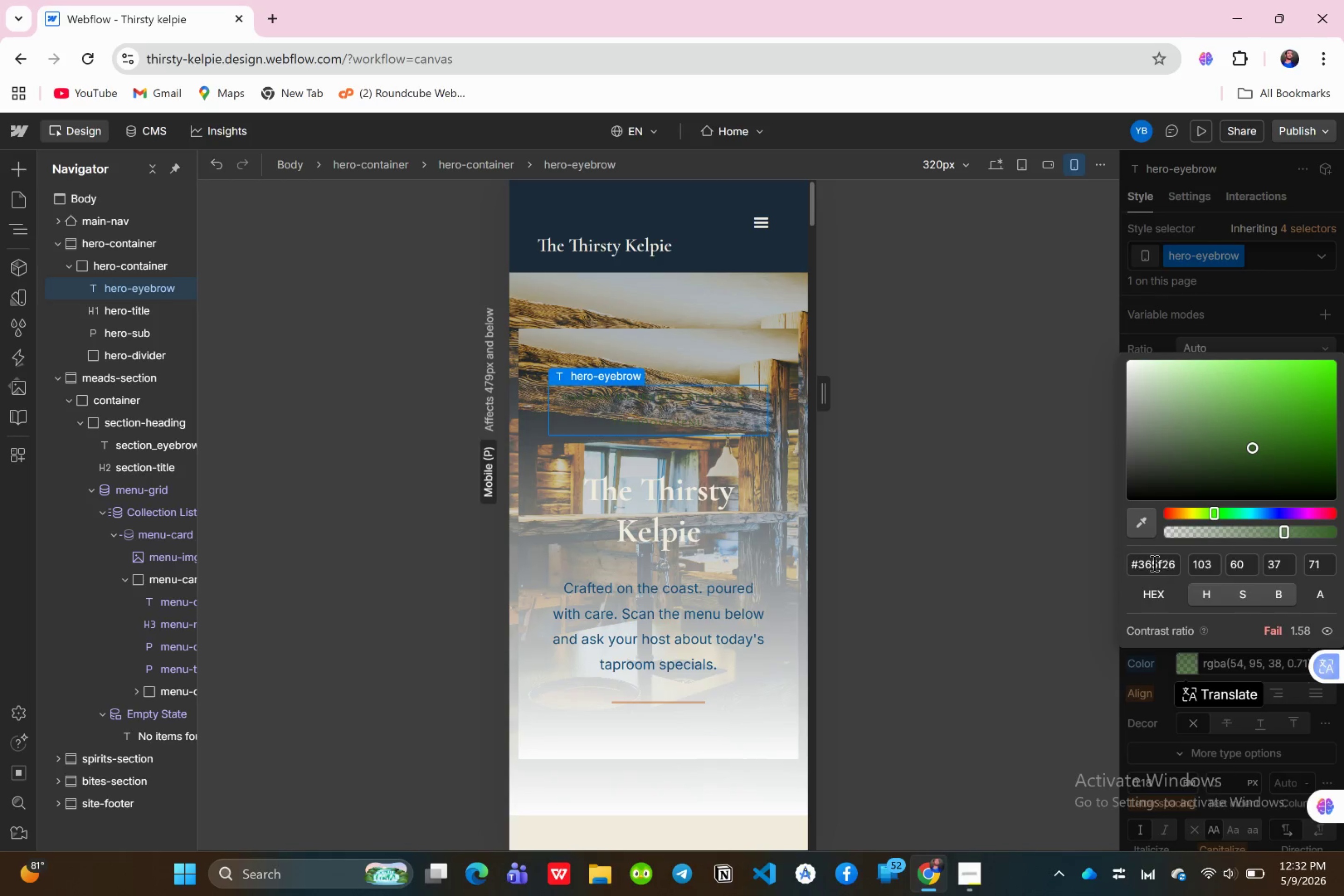 
left_click([1152, 562])
 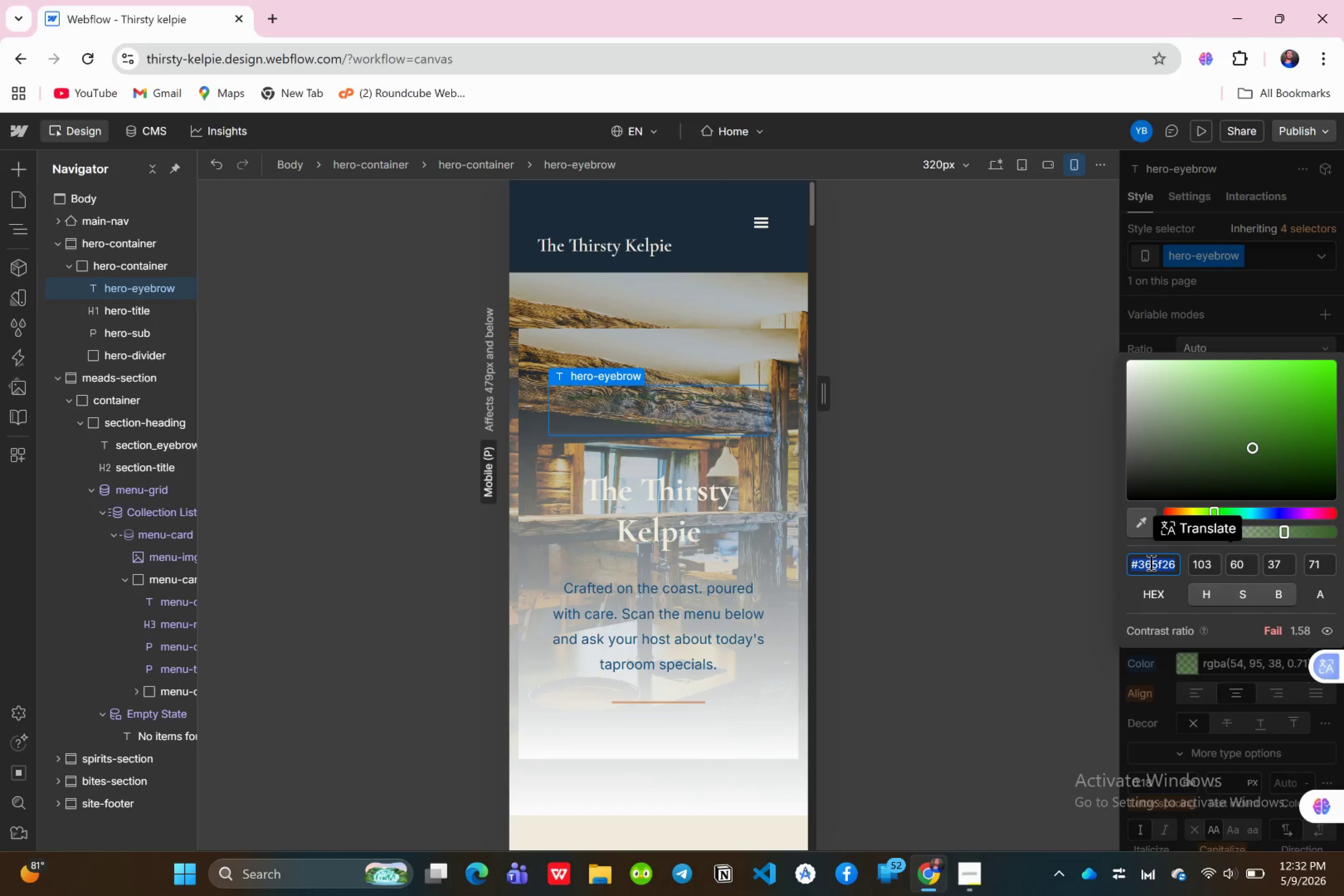 
type(#fff)
 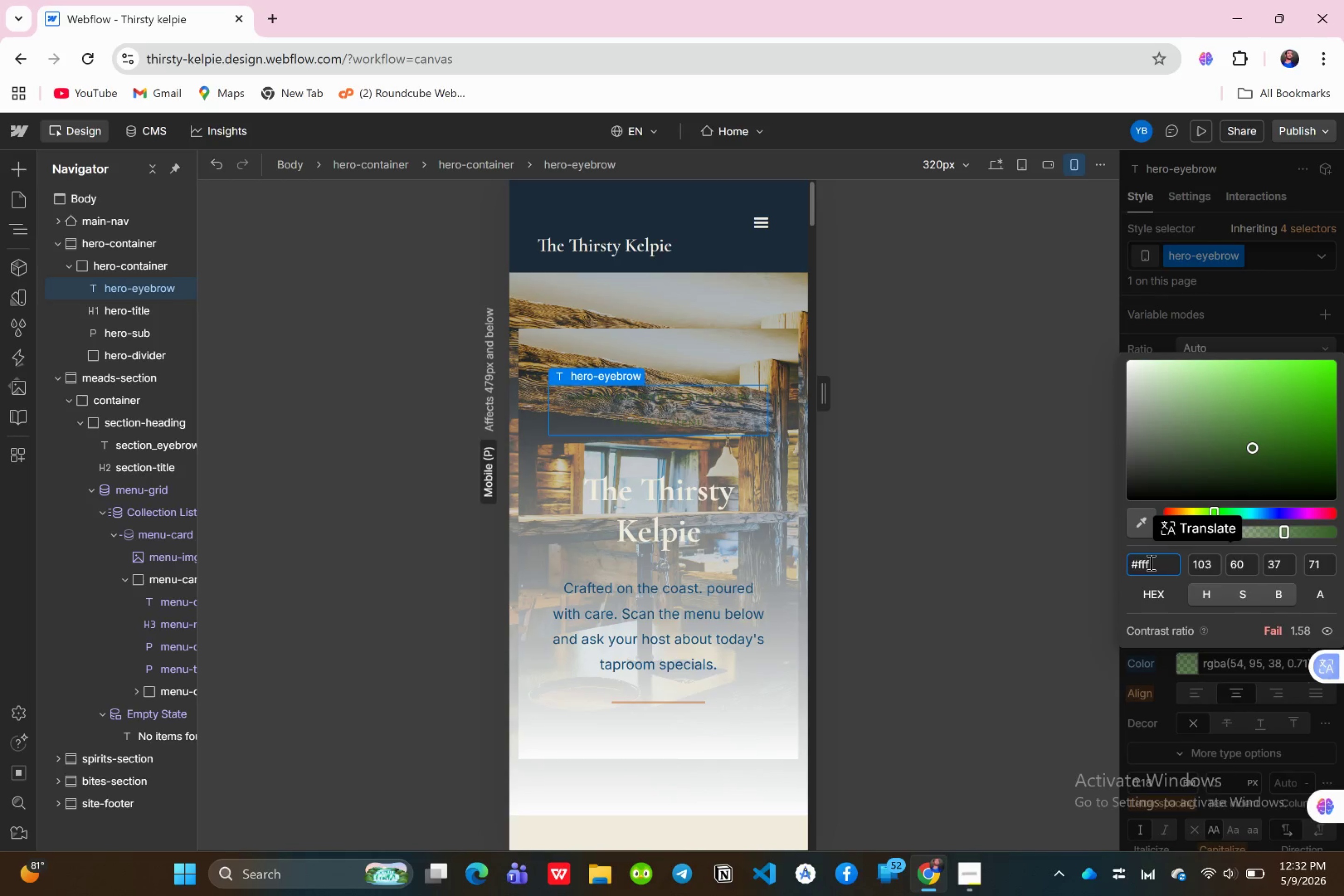 
key(Enter)
 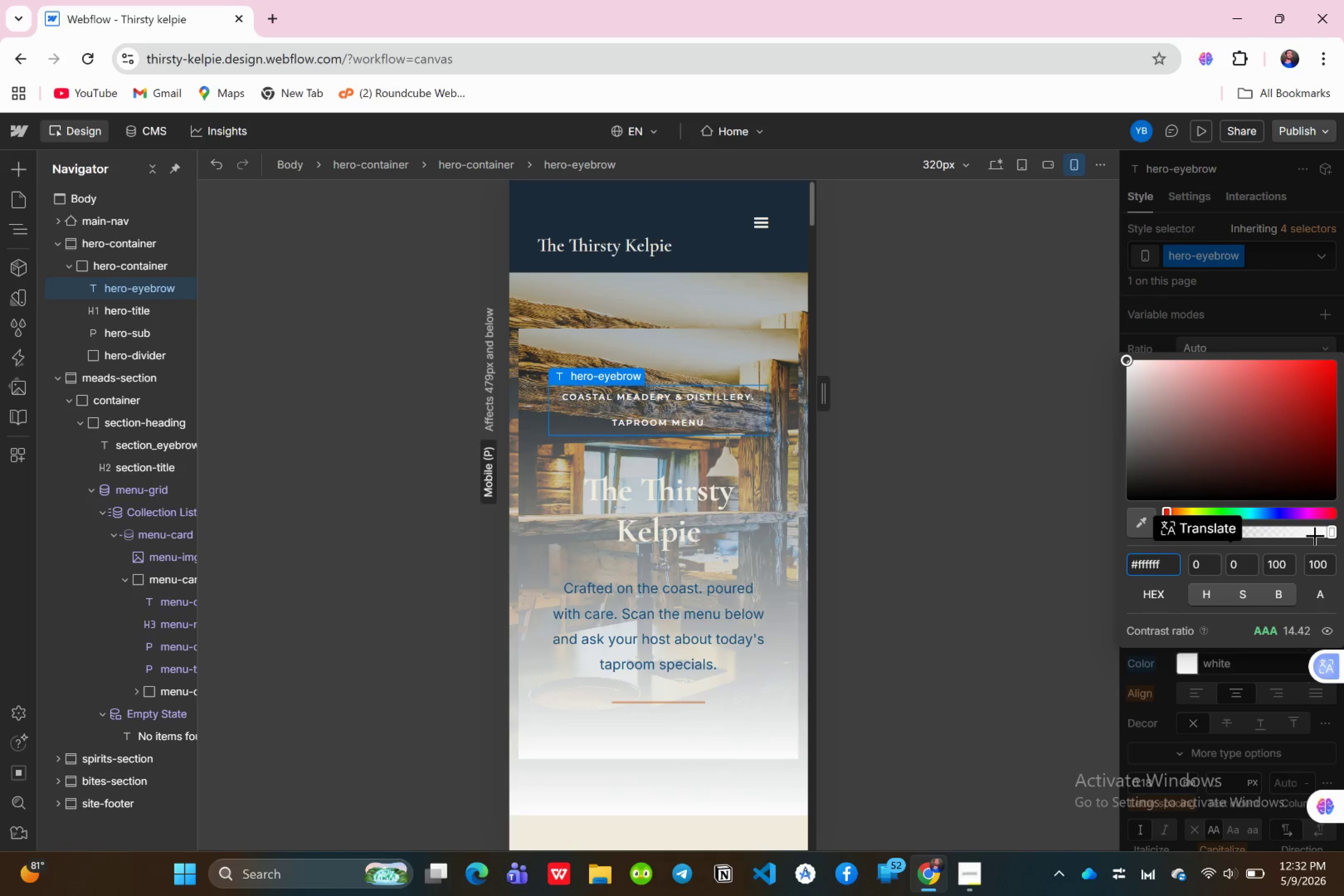 
left_click_drag(start_coordinate=[1332, 530], to_coordinate=[1304, 532])
 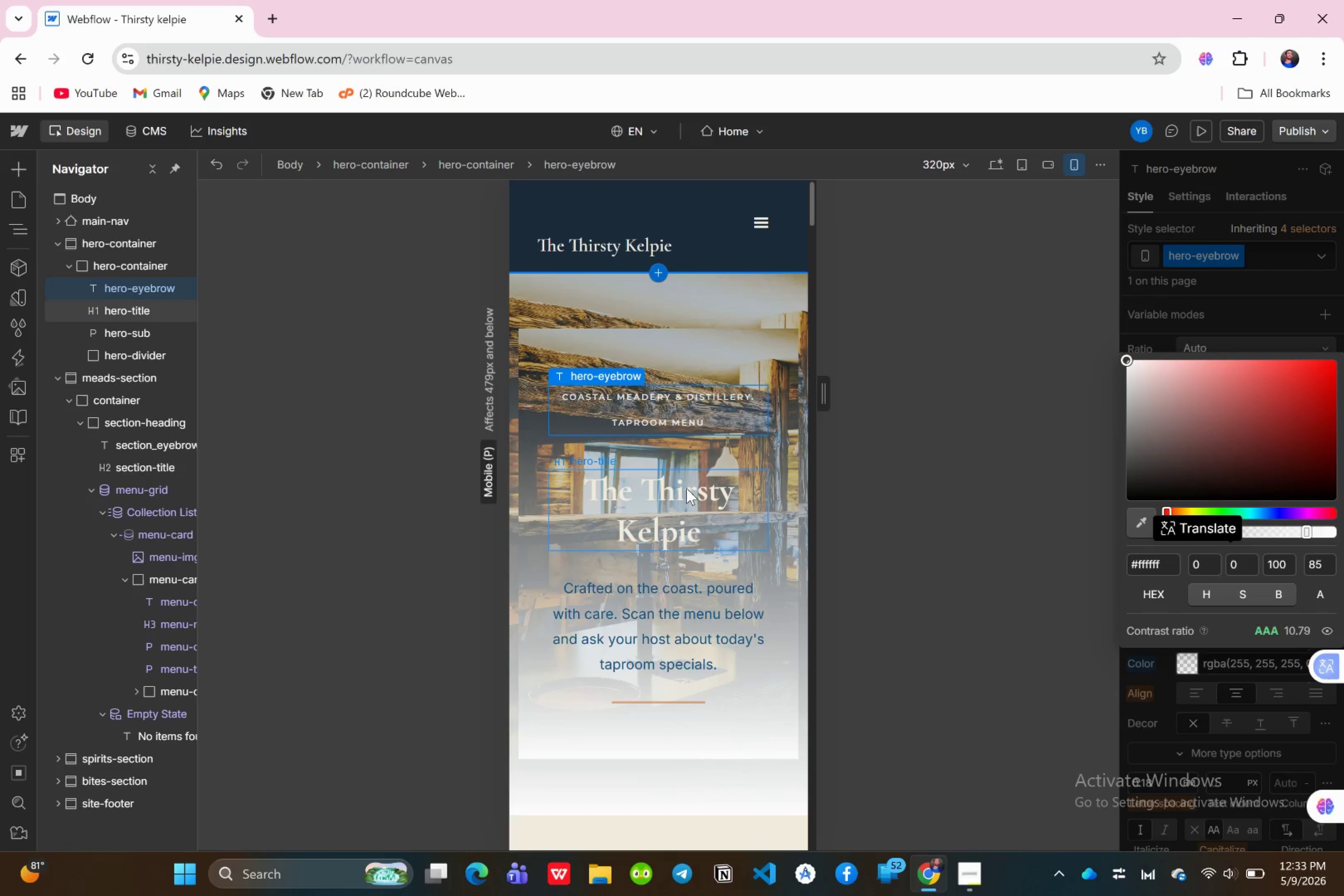 
left_click([686, 488])
 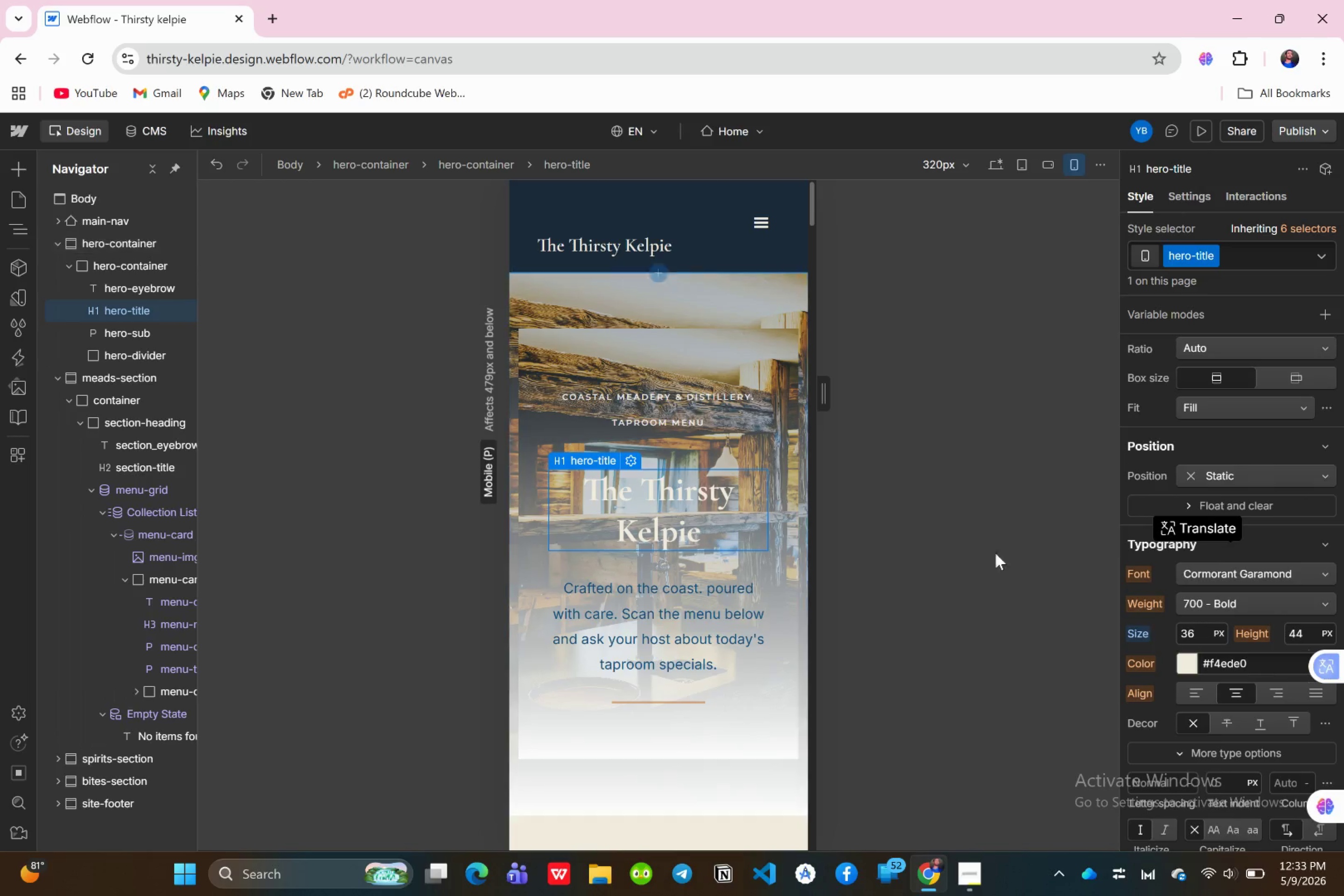 
wait(7.15)
 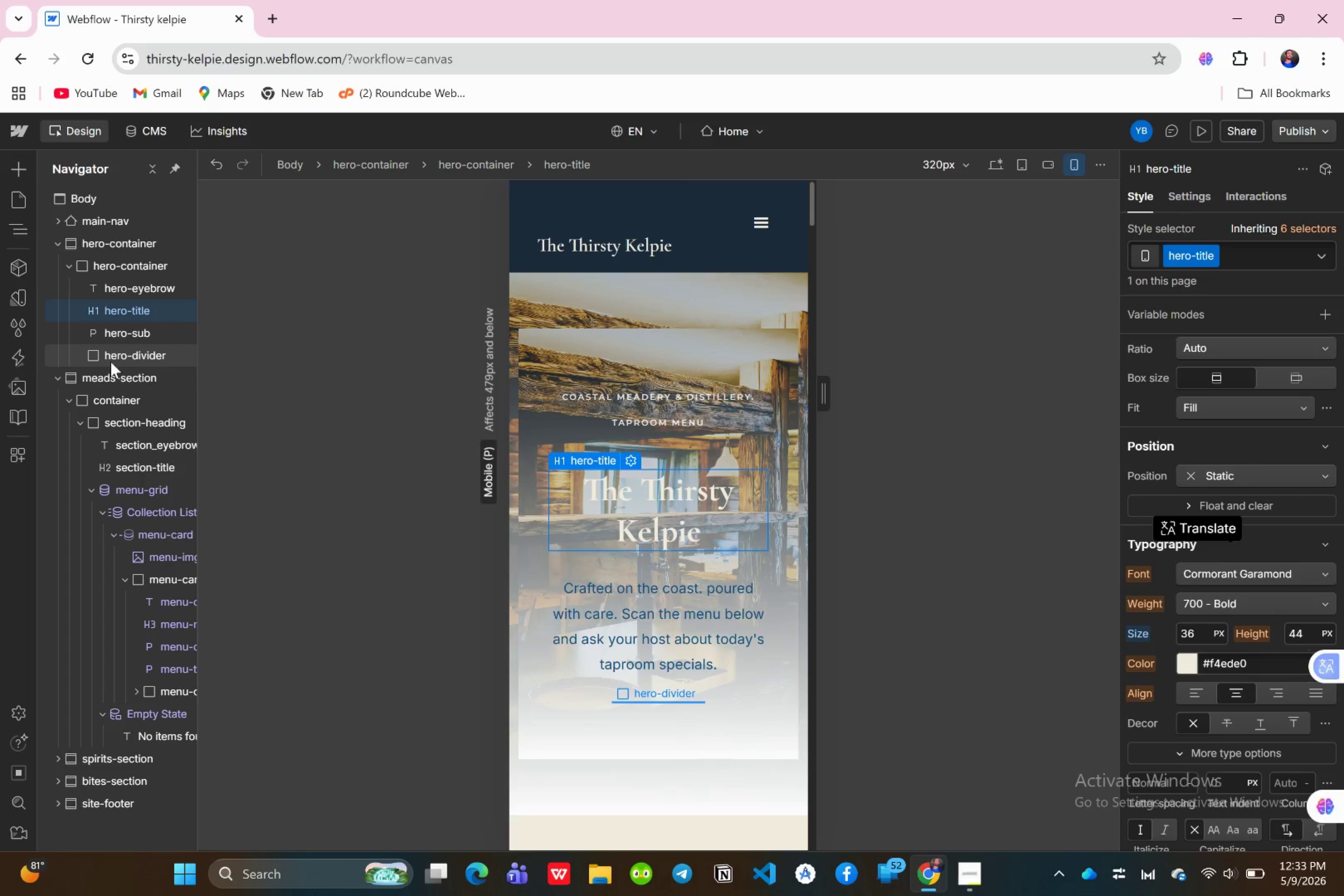 
left_click([1206, 629])
 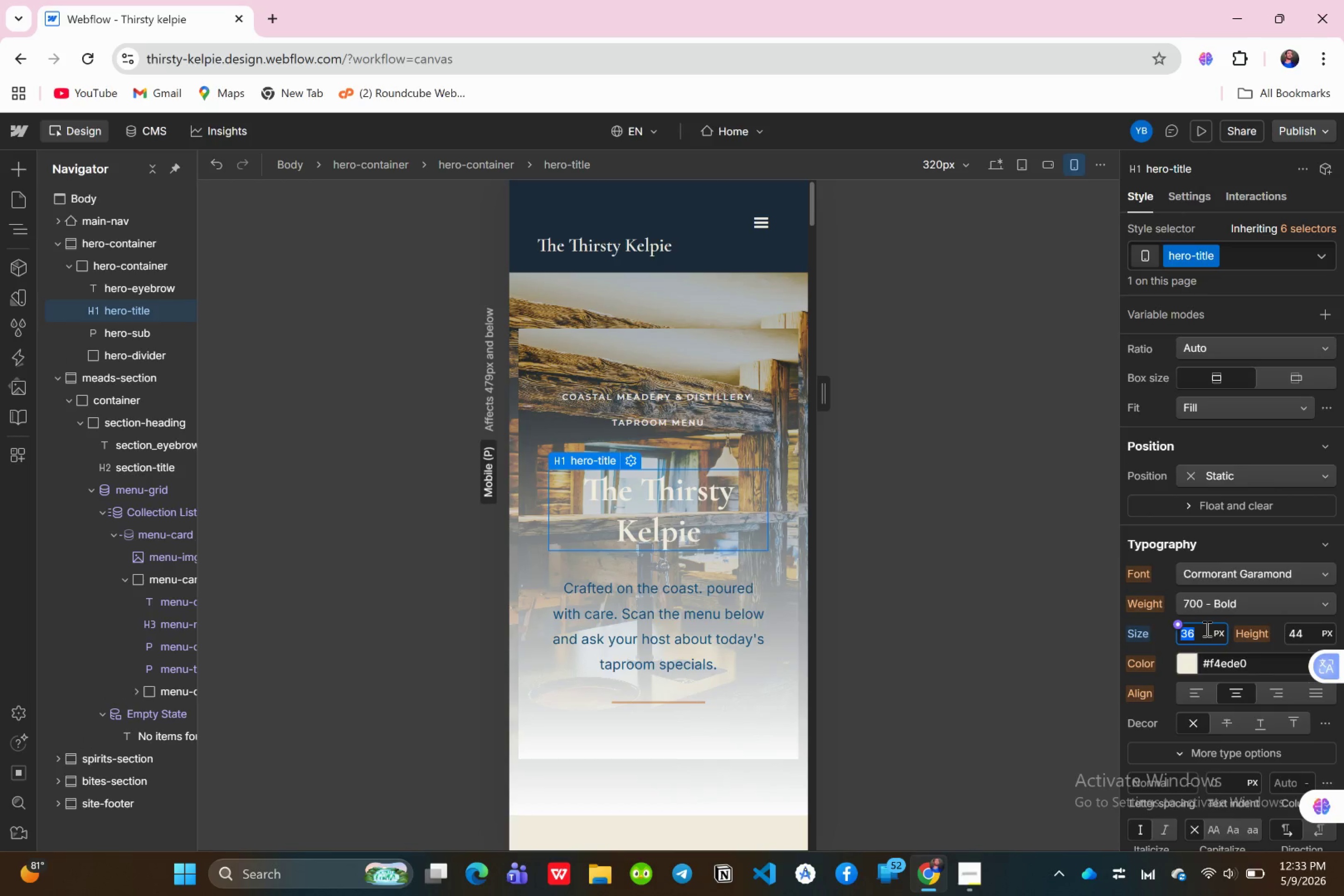 
type(30)
 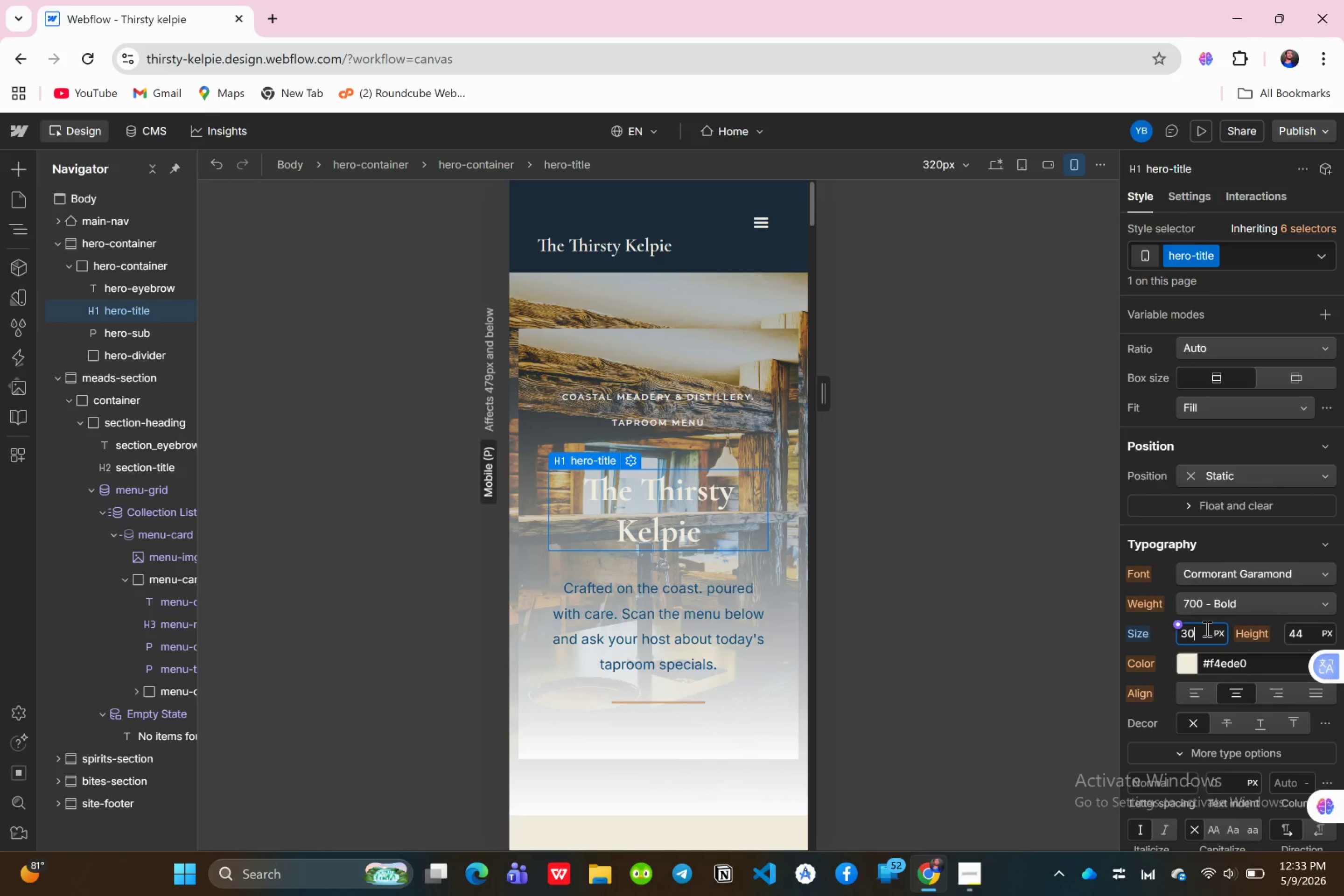 
key(Enter)
 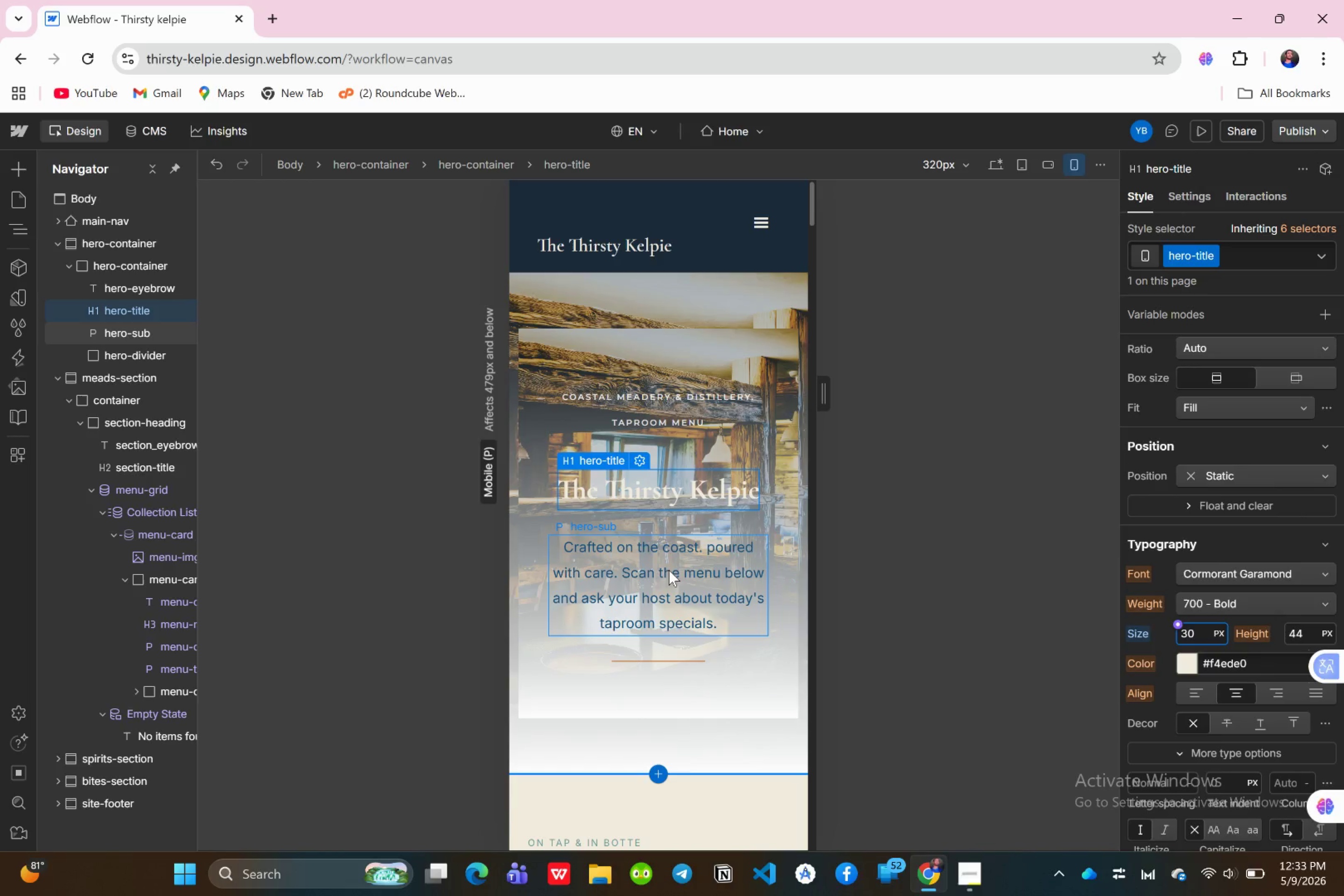 
wait(10.32)
 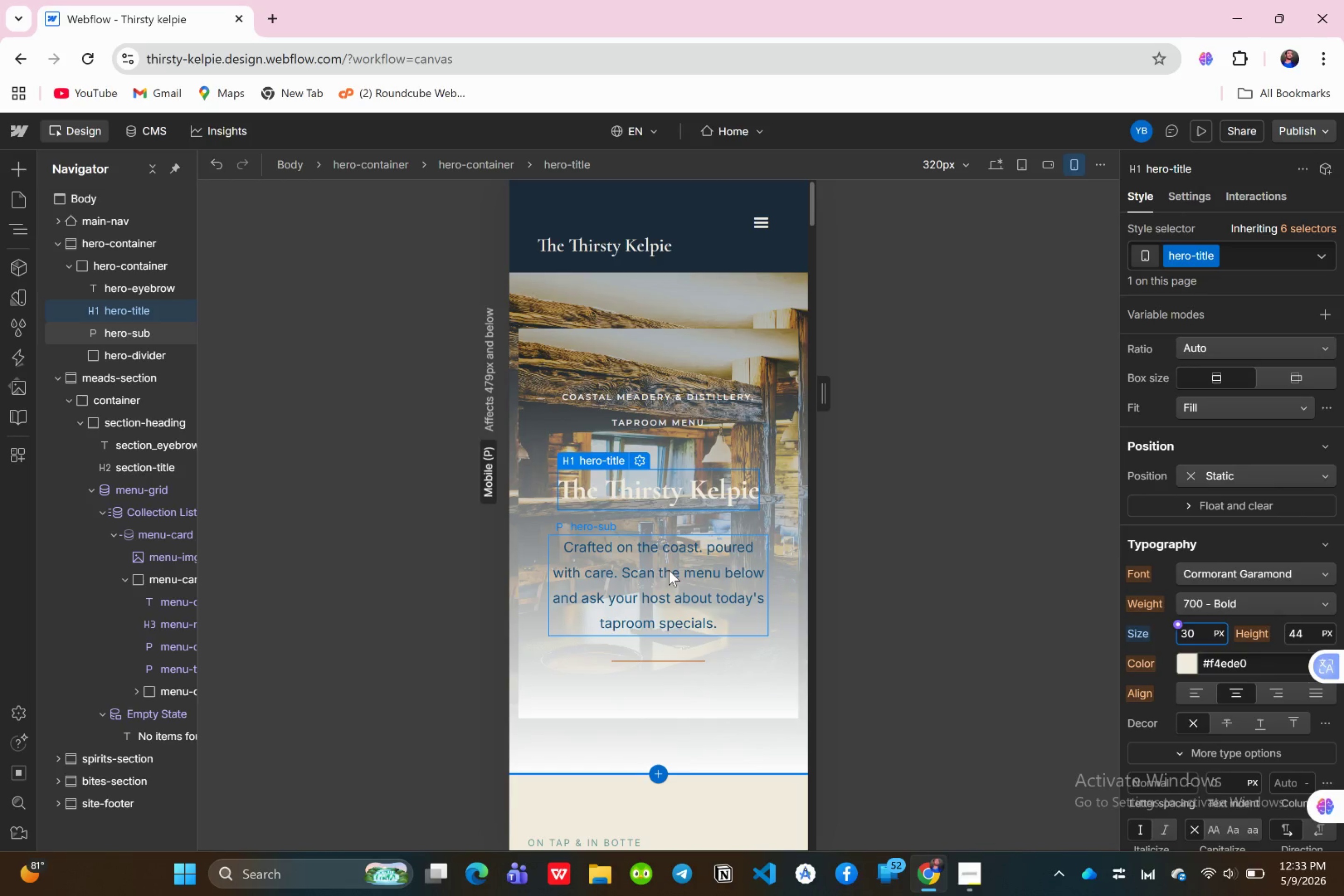 
left_click([126, 265])
 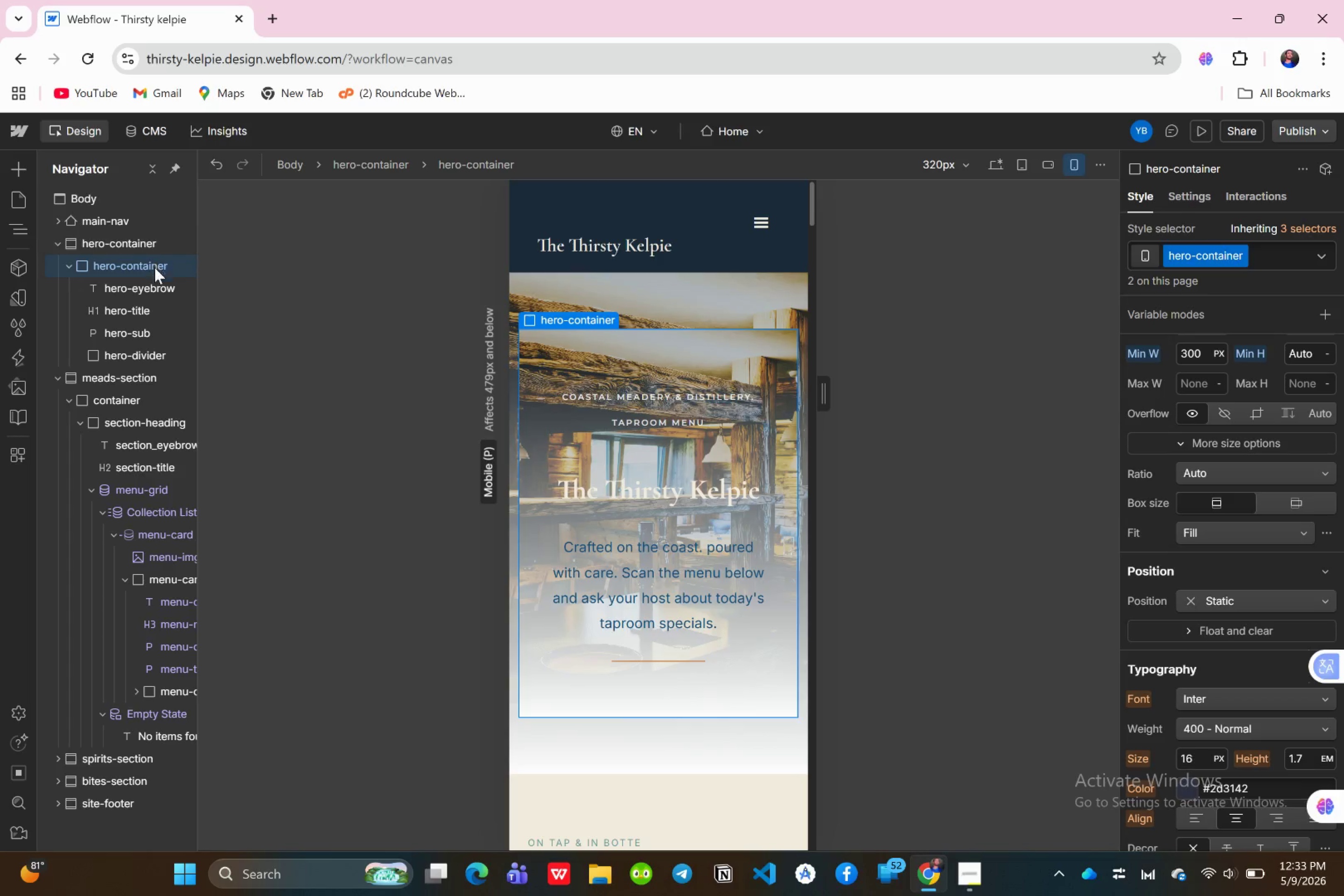 
wait(5.19)
 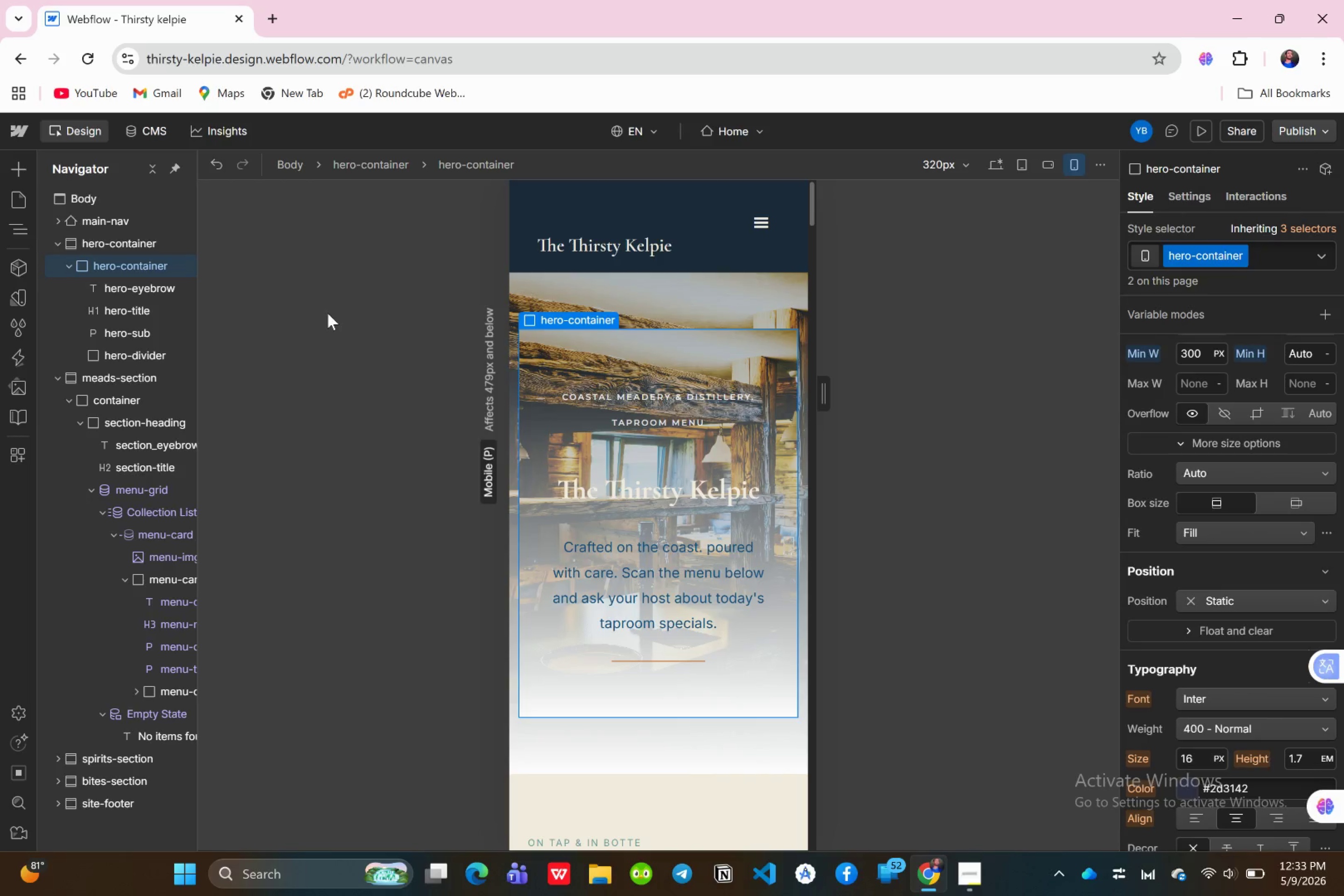 
left_click([137, 271])
 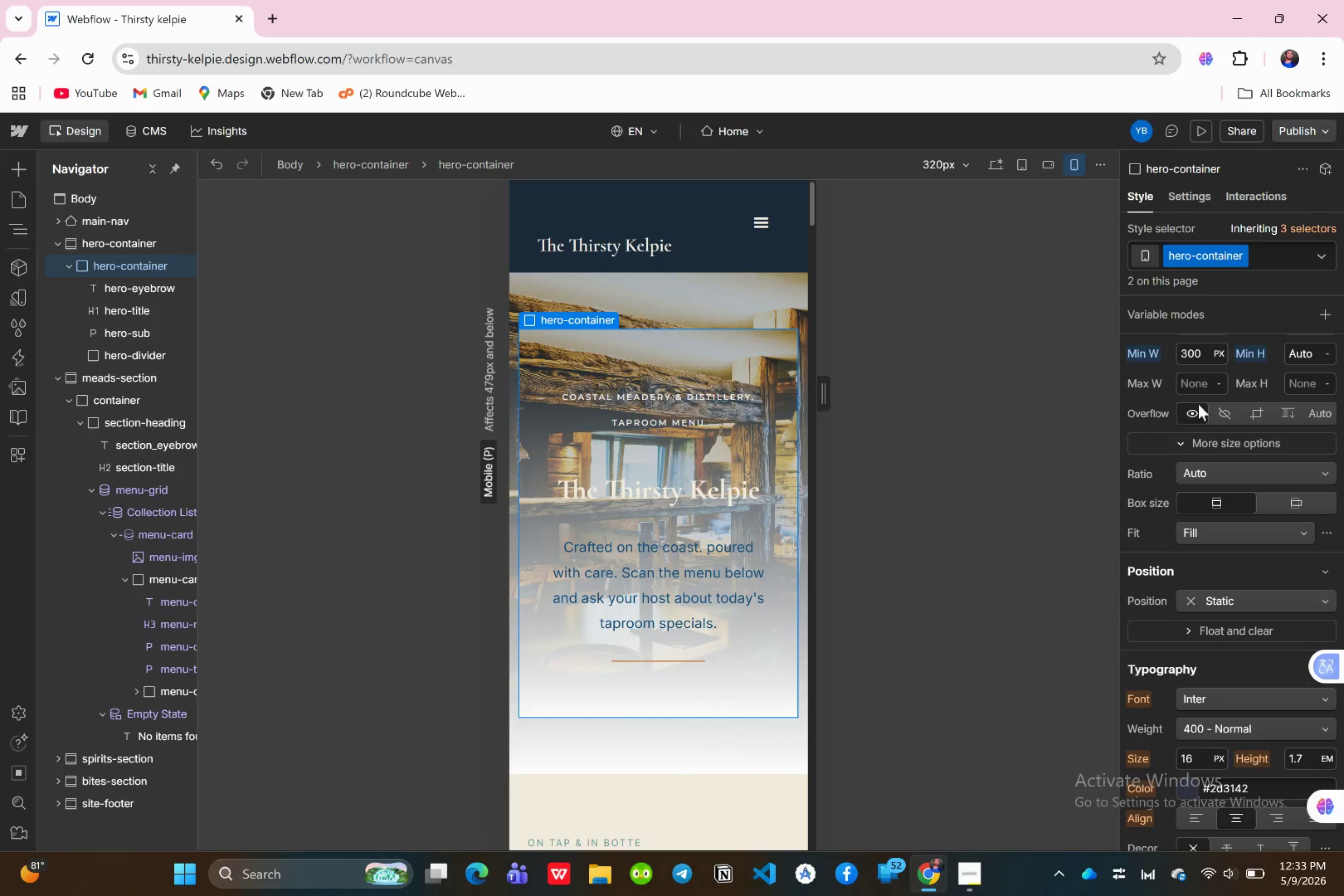 
scroll: coordinate [1287, 571], scroll_direction: up, amount: 5.0
 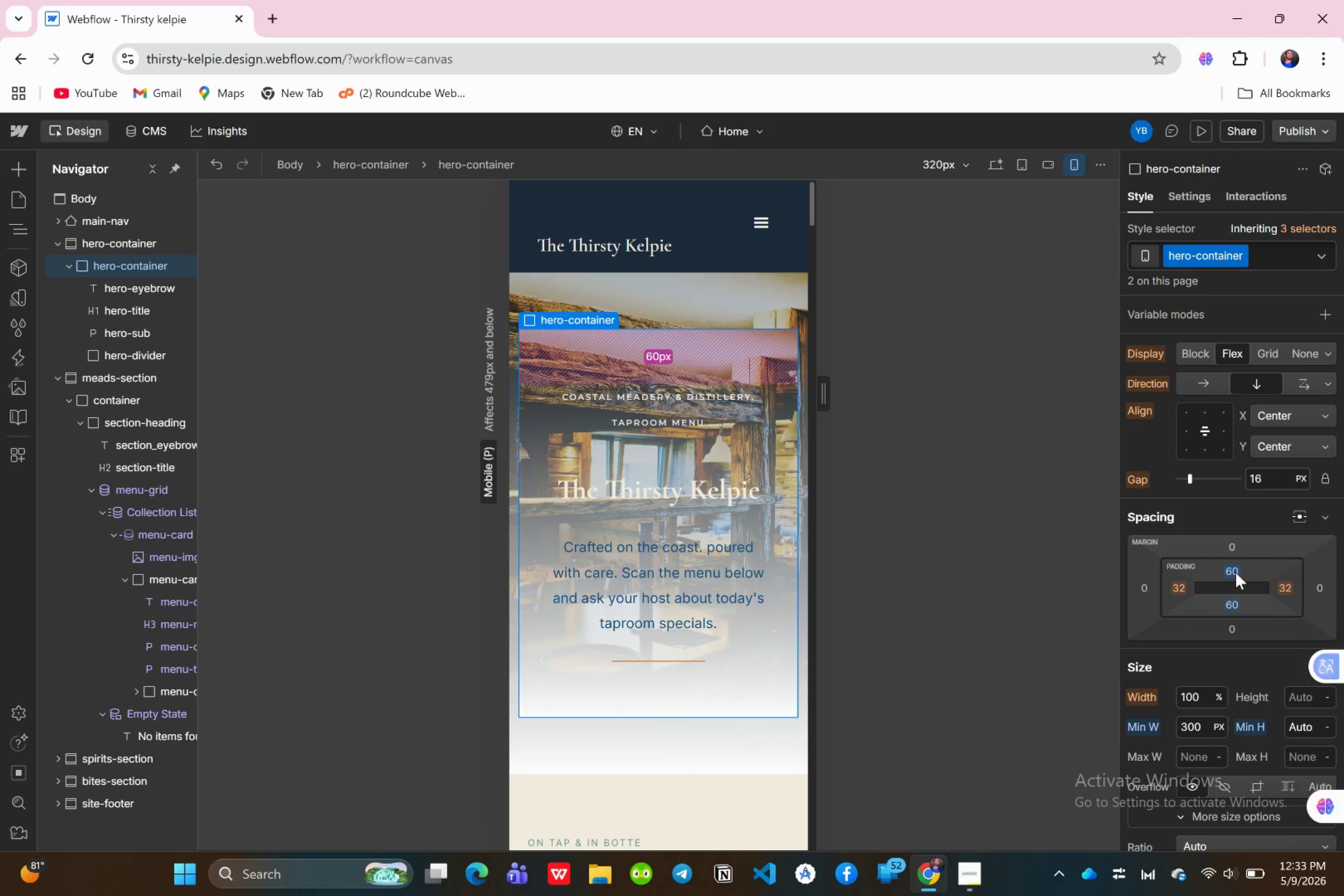 
wait(5.67)
 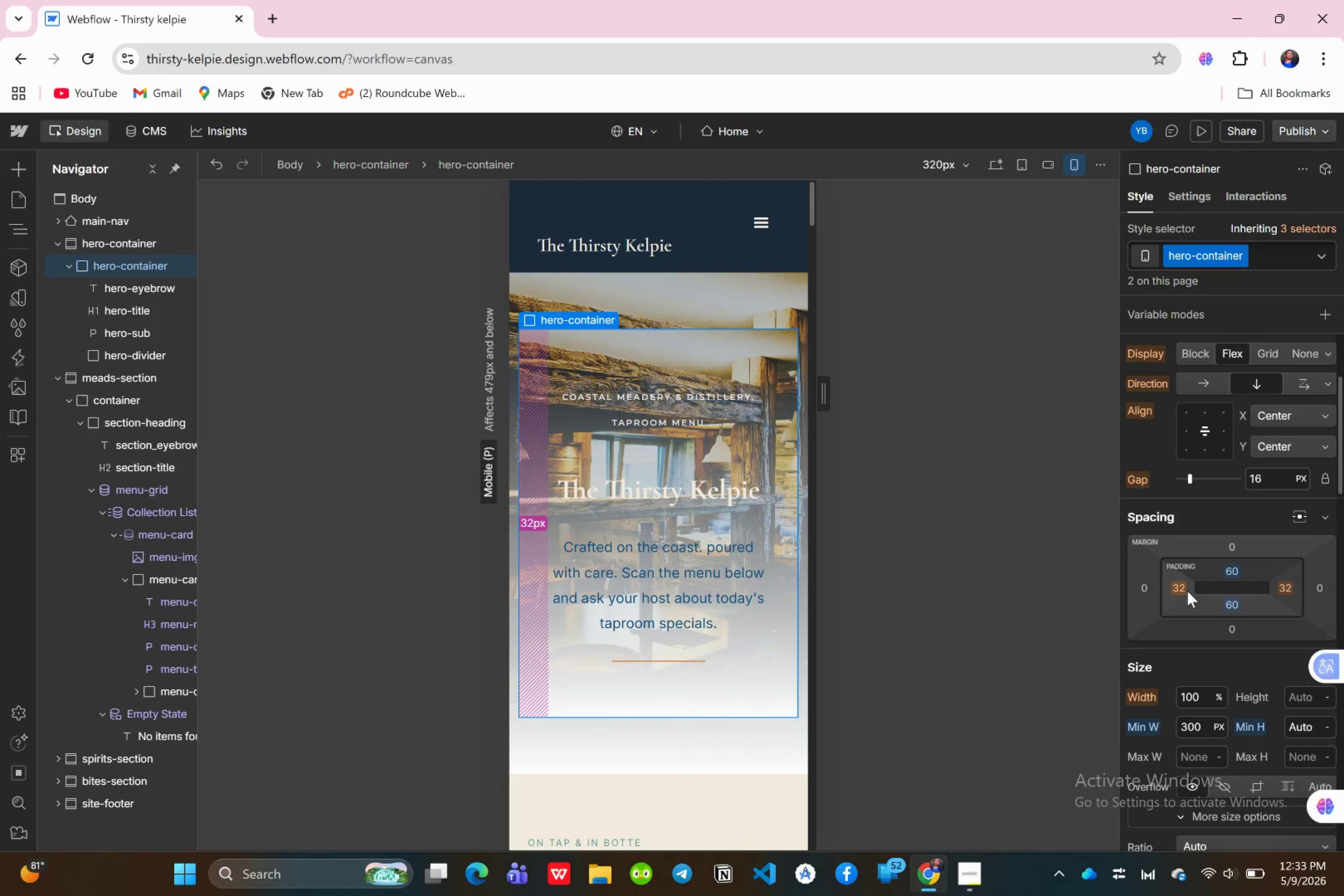 
left_click([1236, 572])
 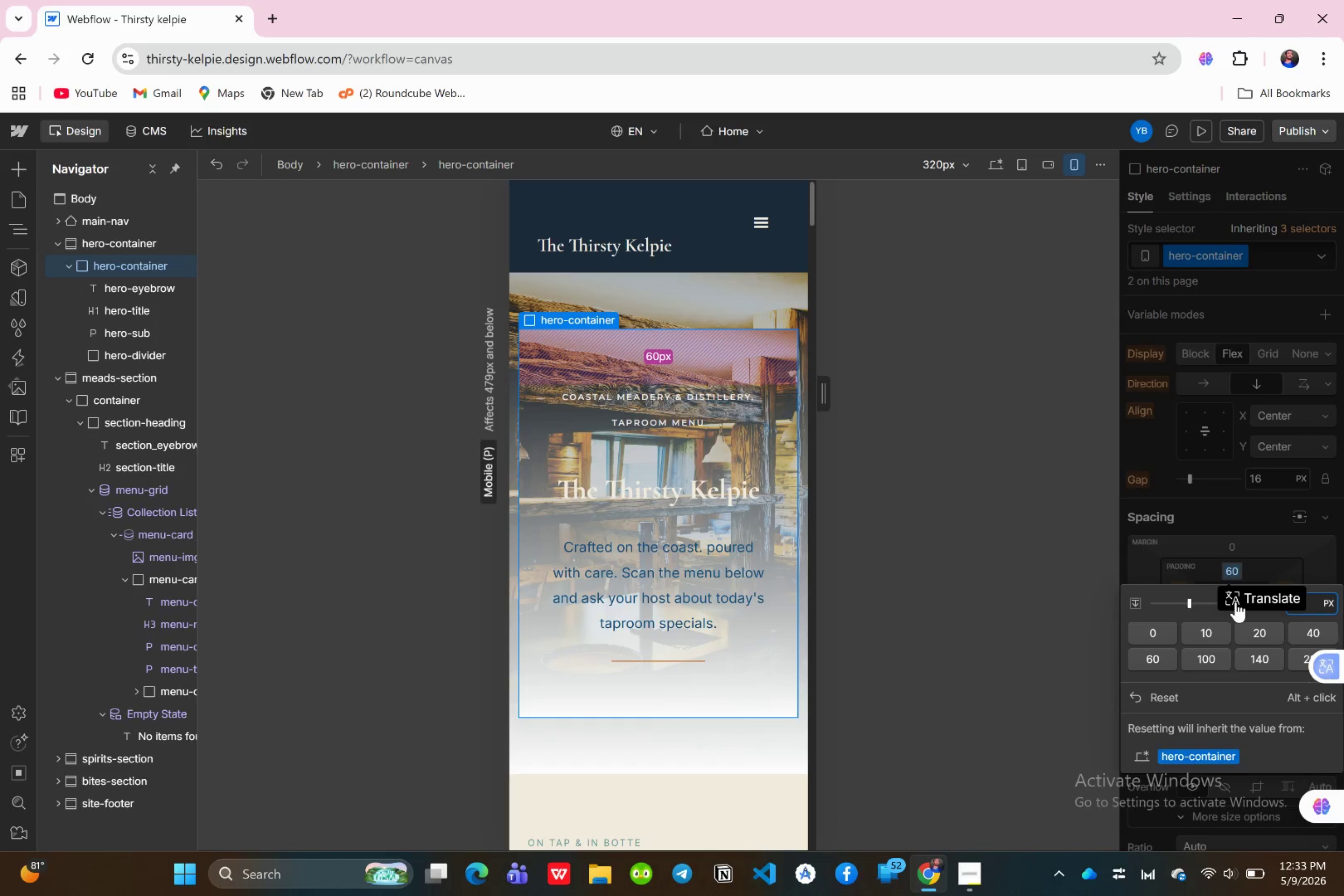 
type(48)
 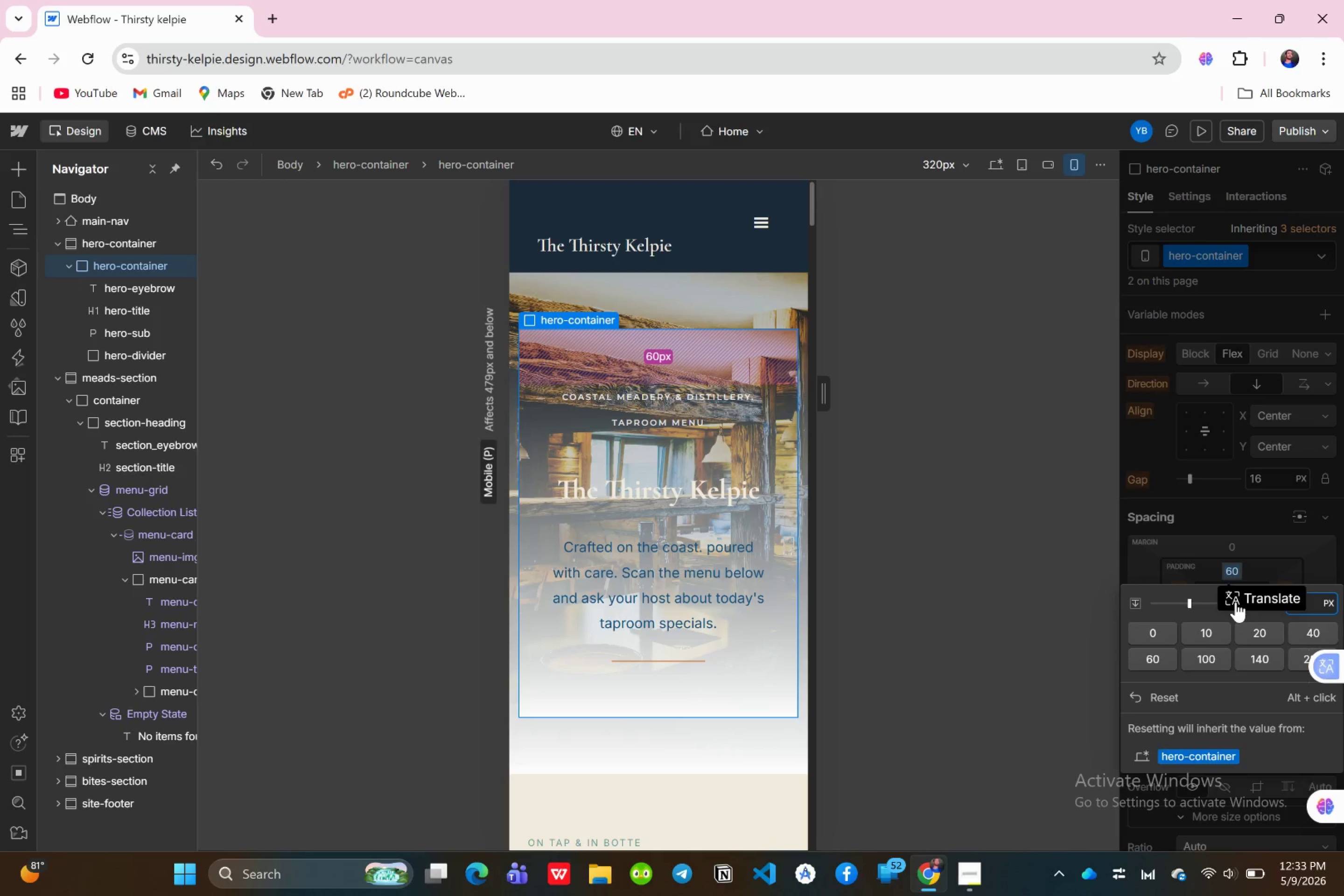 
key(Enter)
 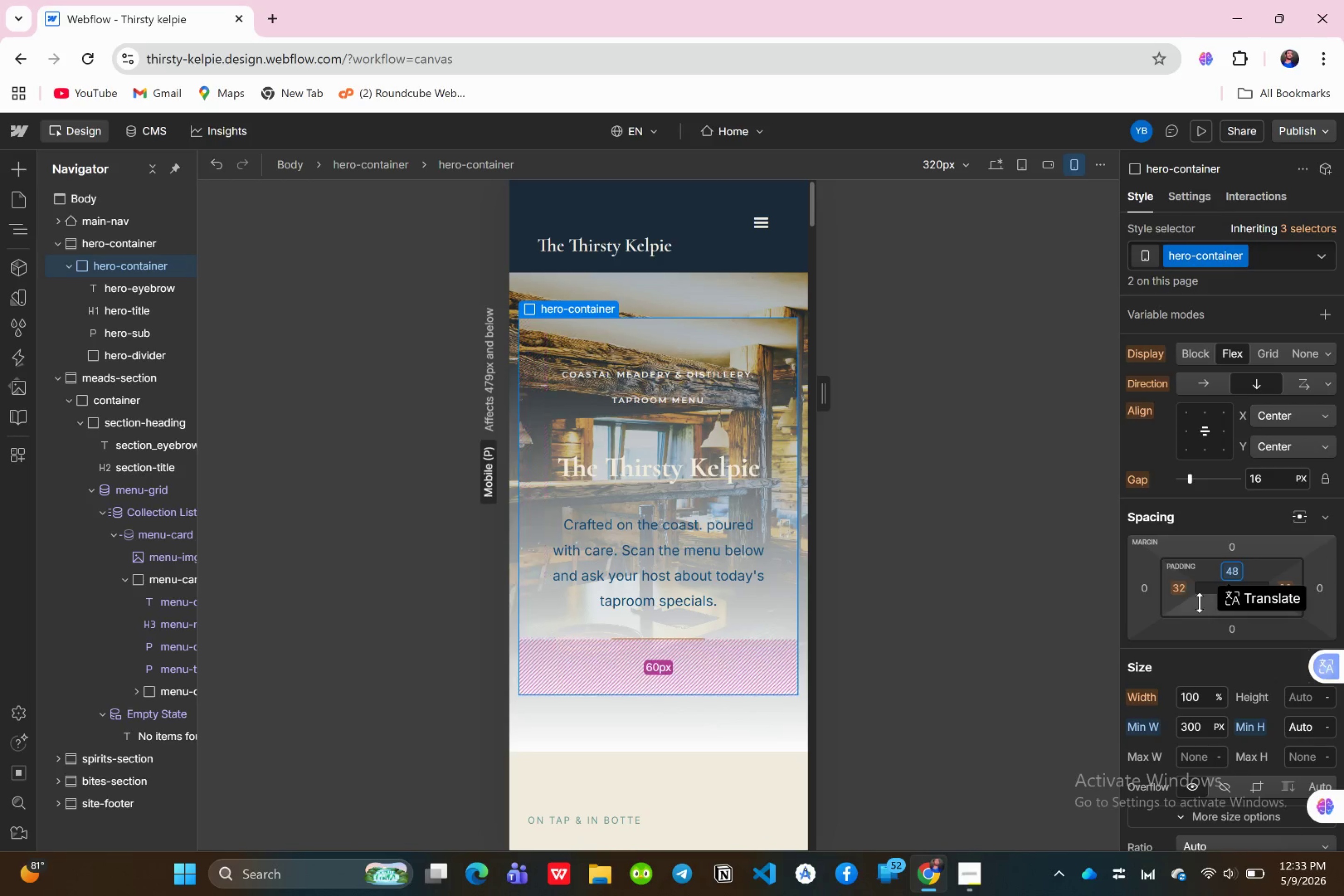 
left_click([1208, 606])
 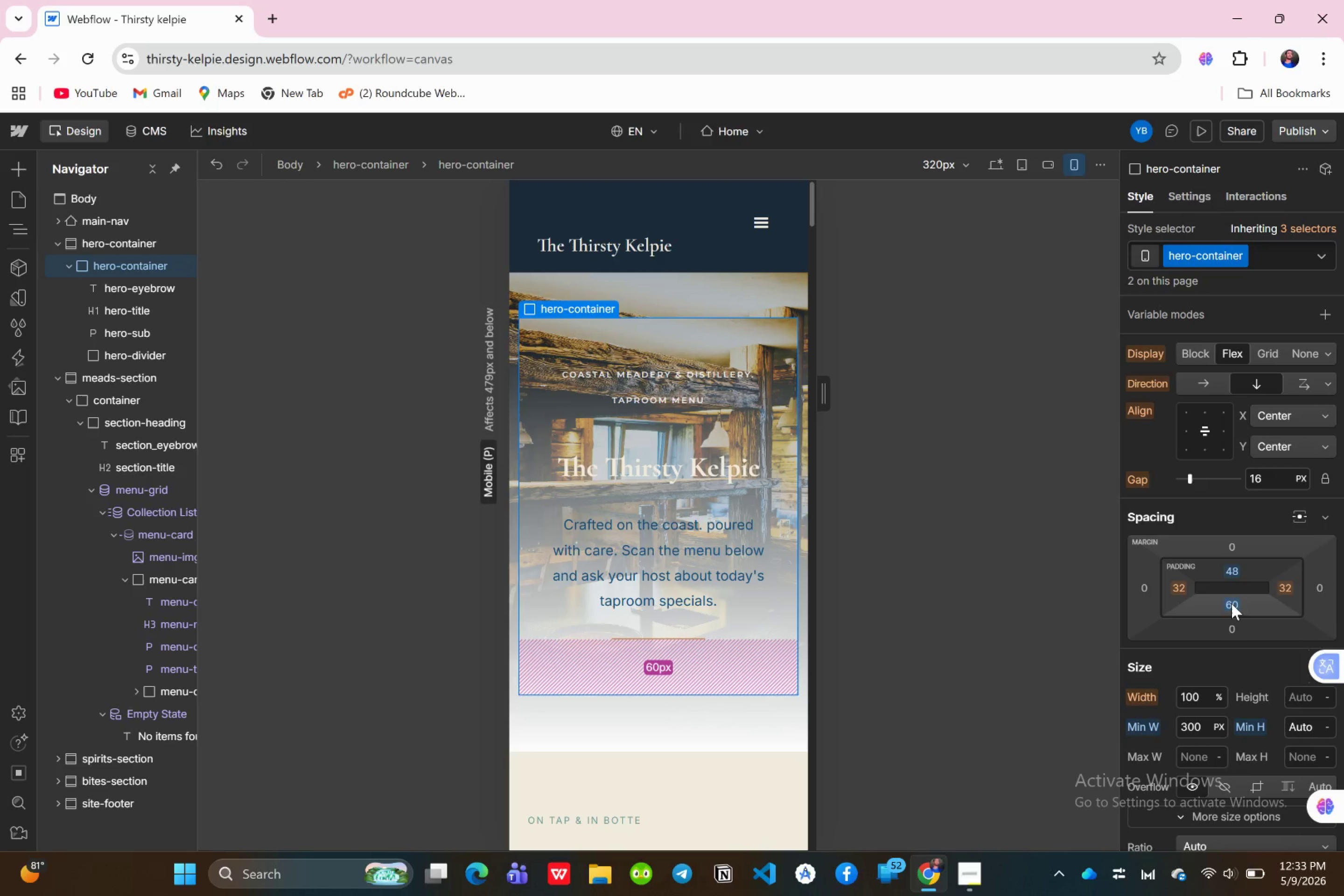 
left_click([1232, 603])
 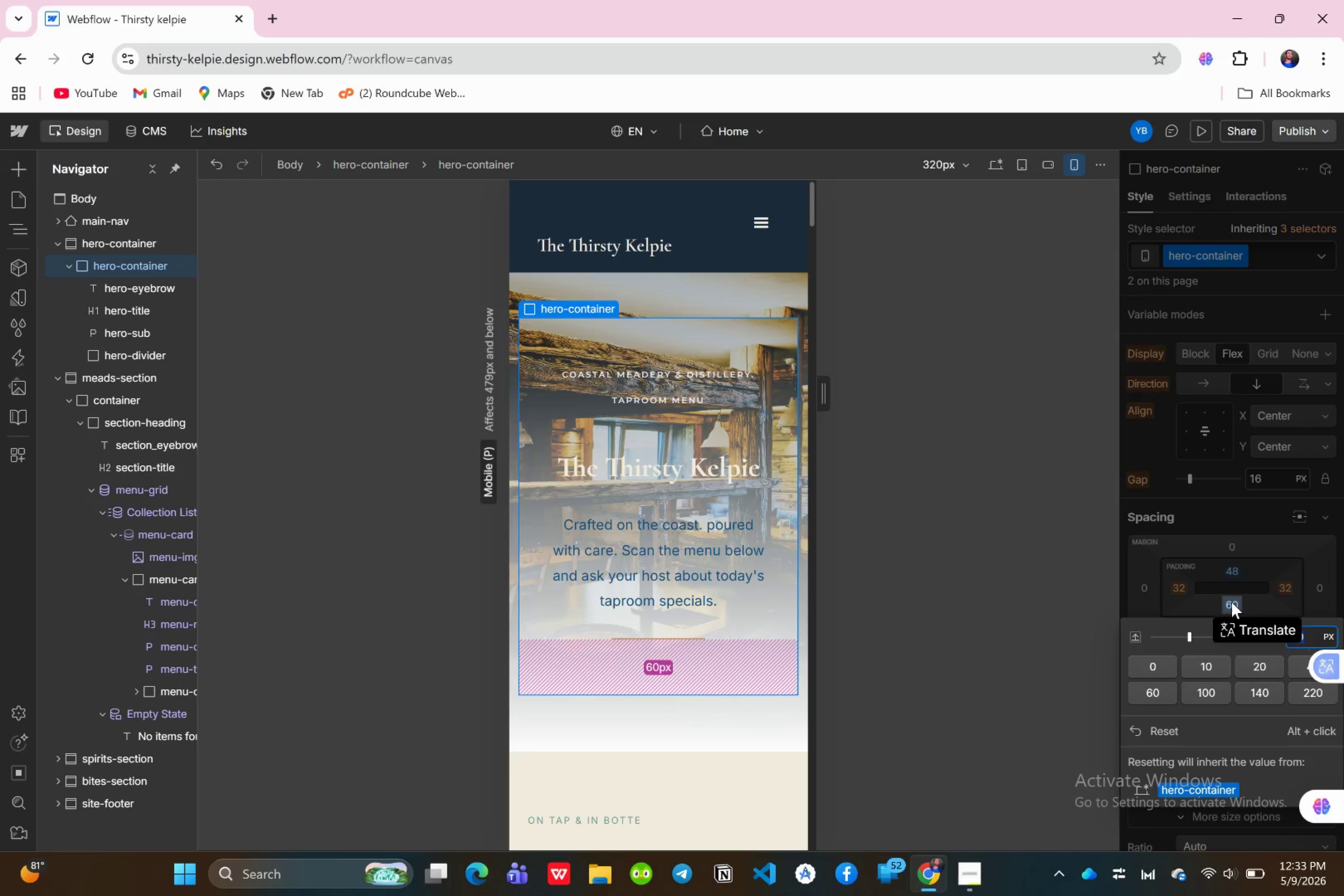 
type(48)
 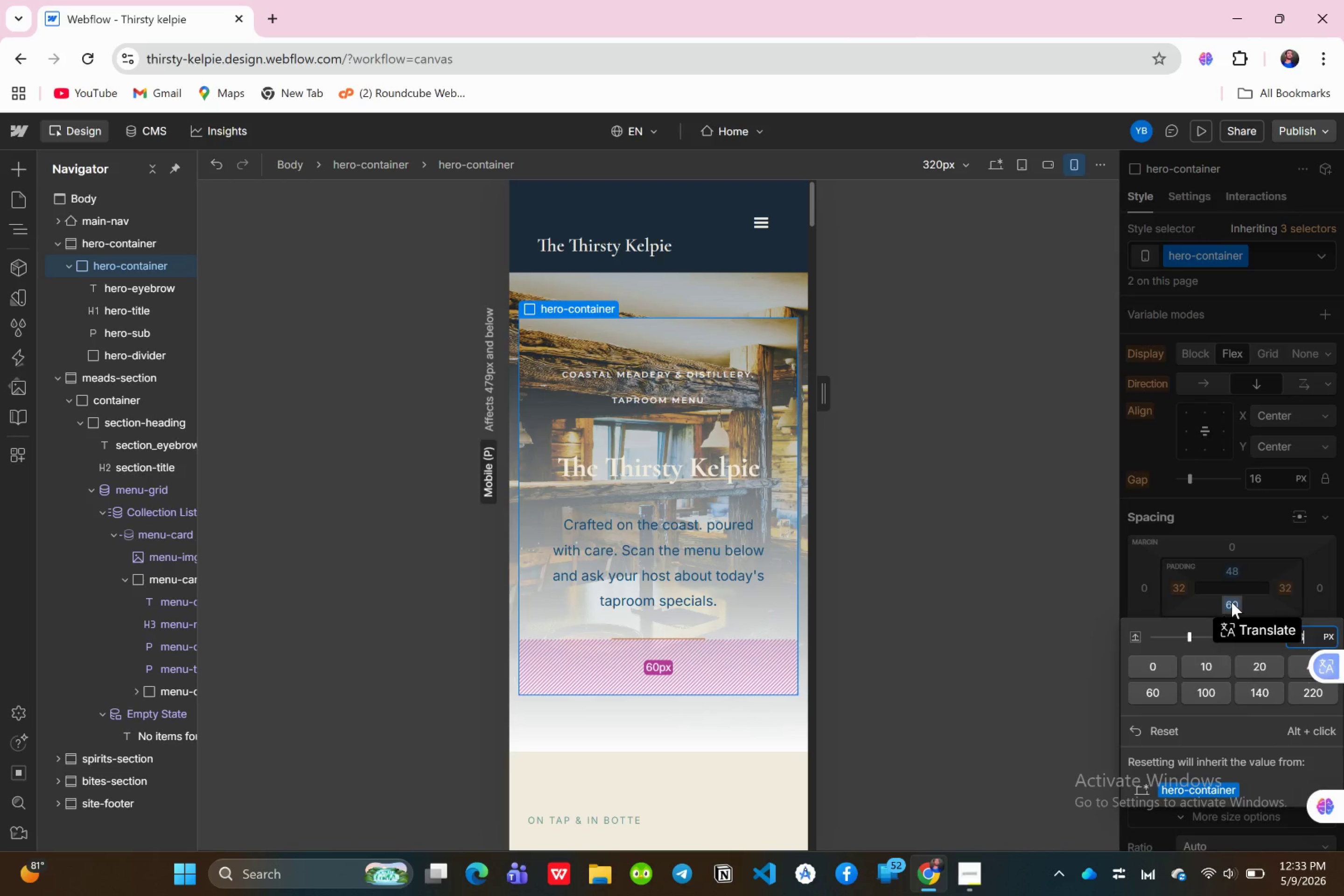 
key(Enter)
 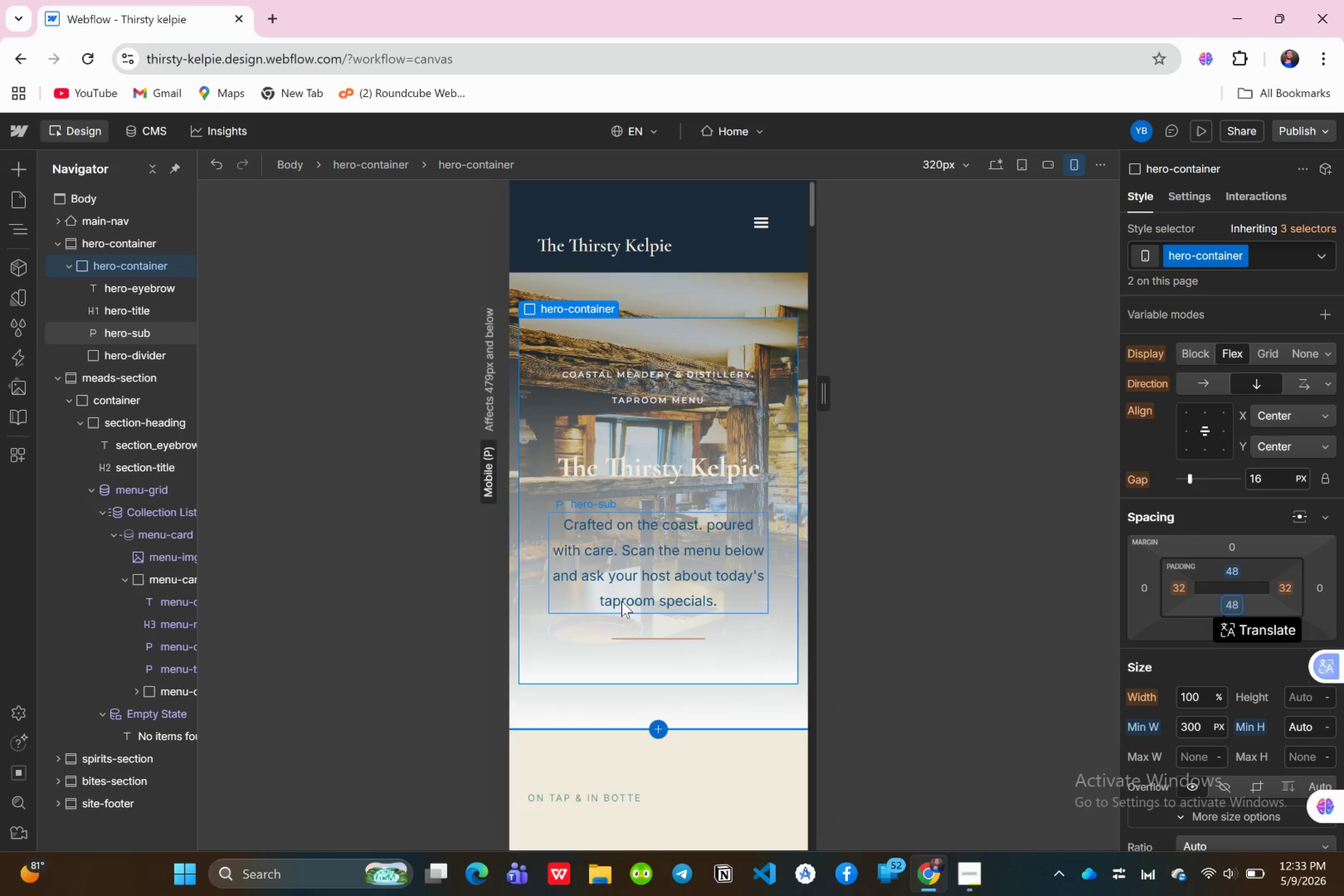 
wait(14.03)
 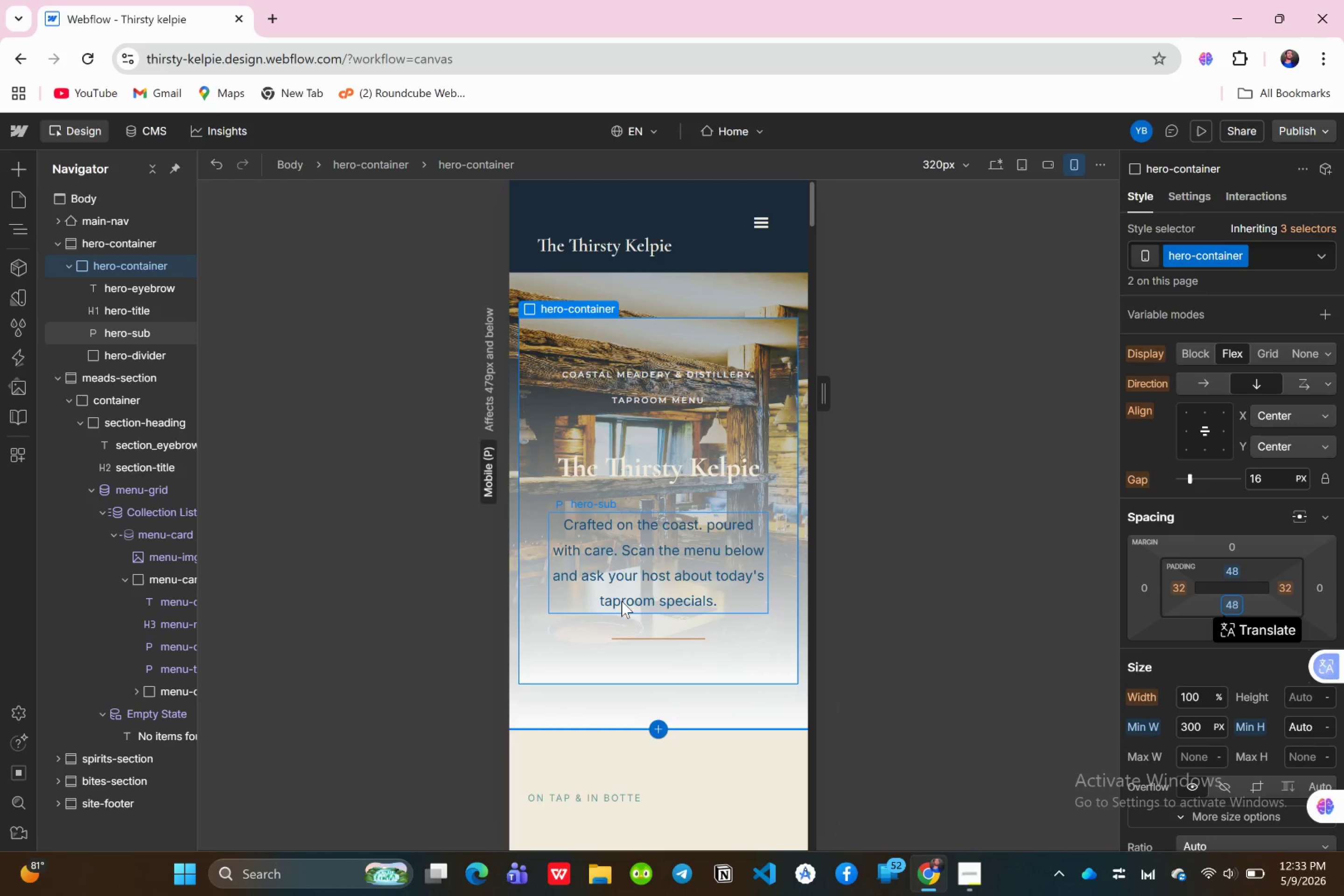 
left_click([123, 400])
 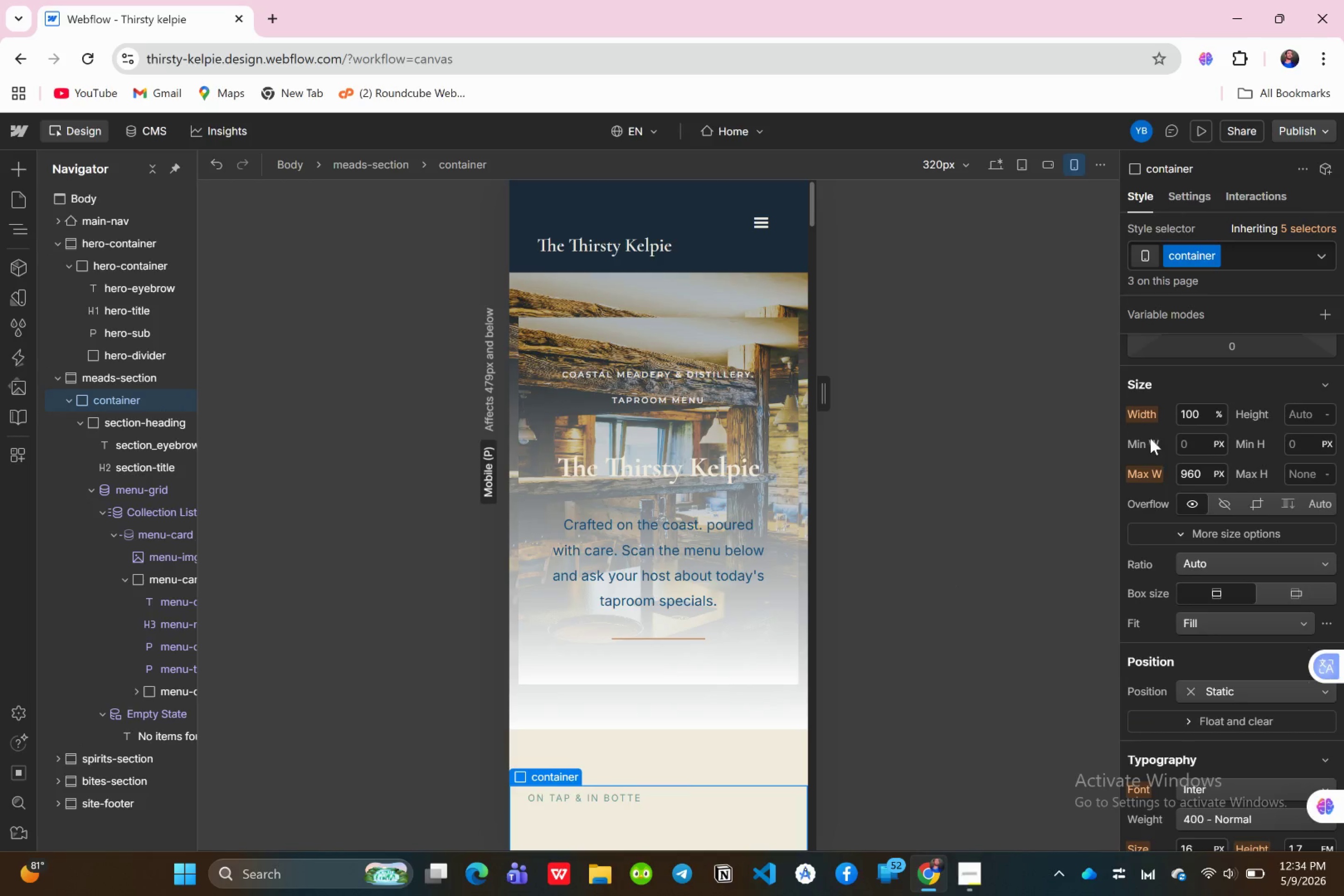 
wait(5.19)
 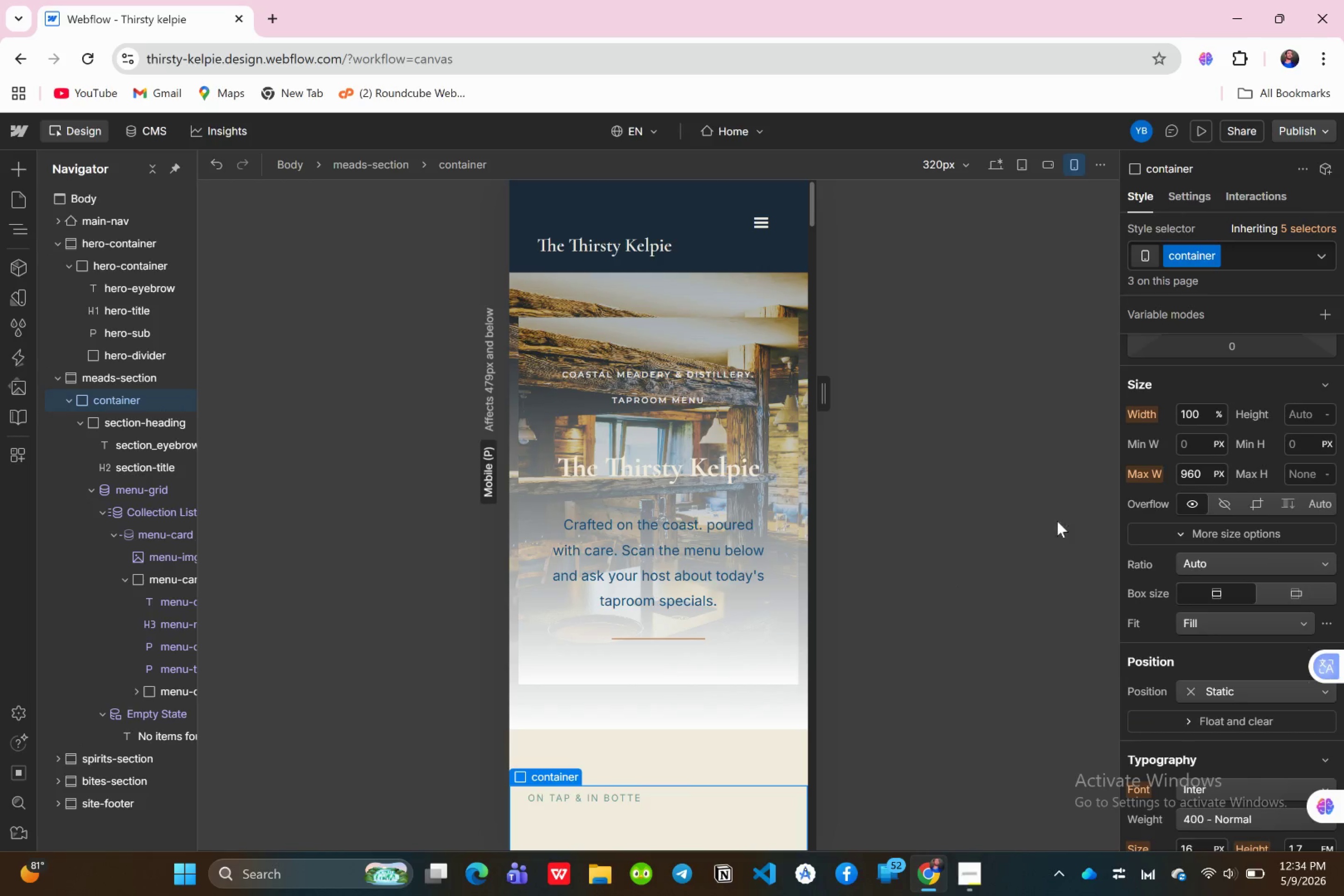 
scroll: coordinate [1212, 616], scroll_direction: down, amount: 2.0
 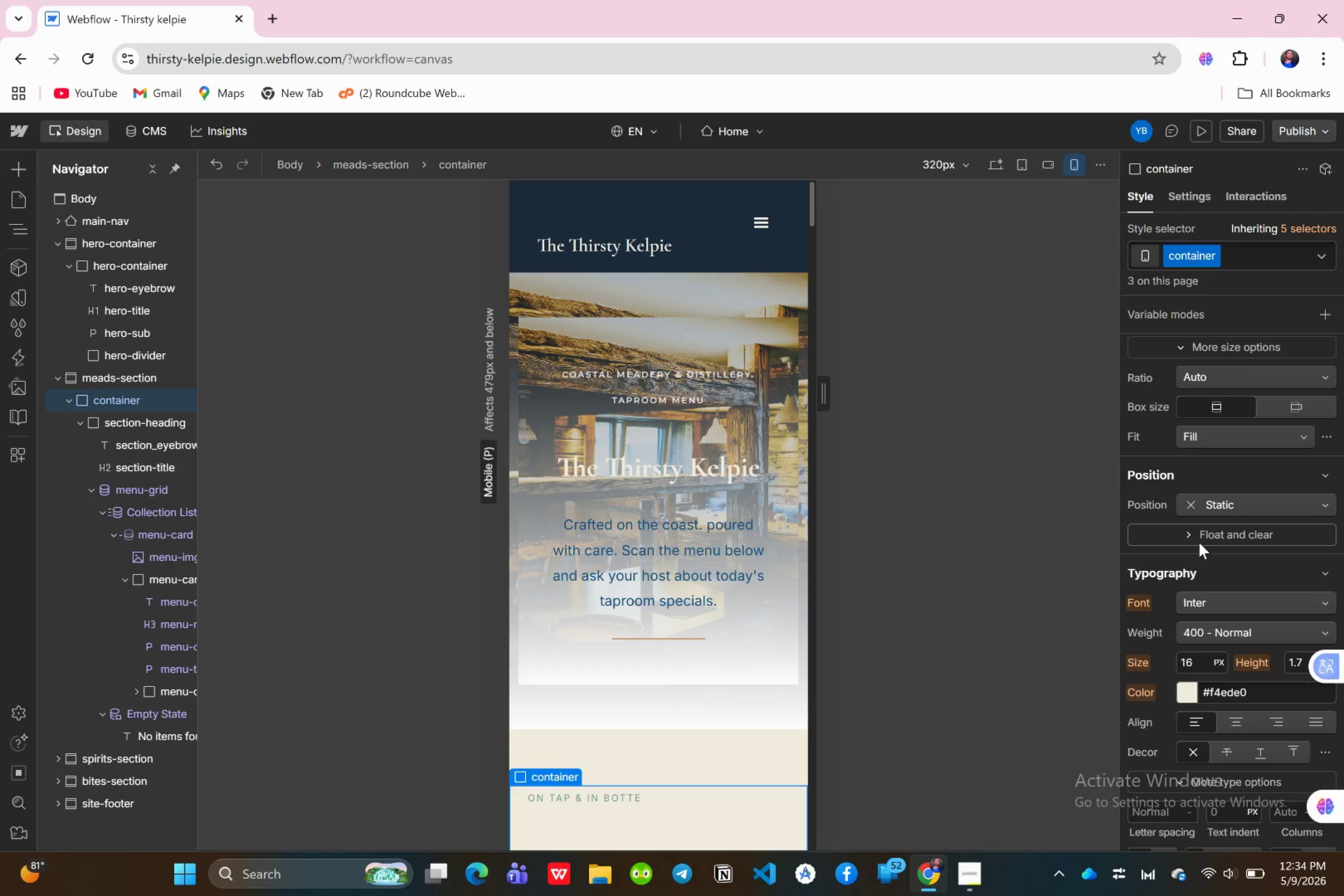 
wait(5.48)
 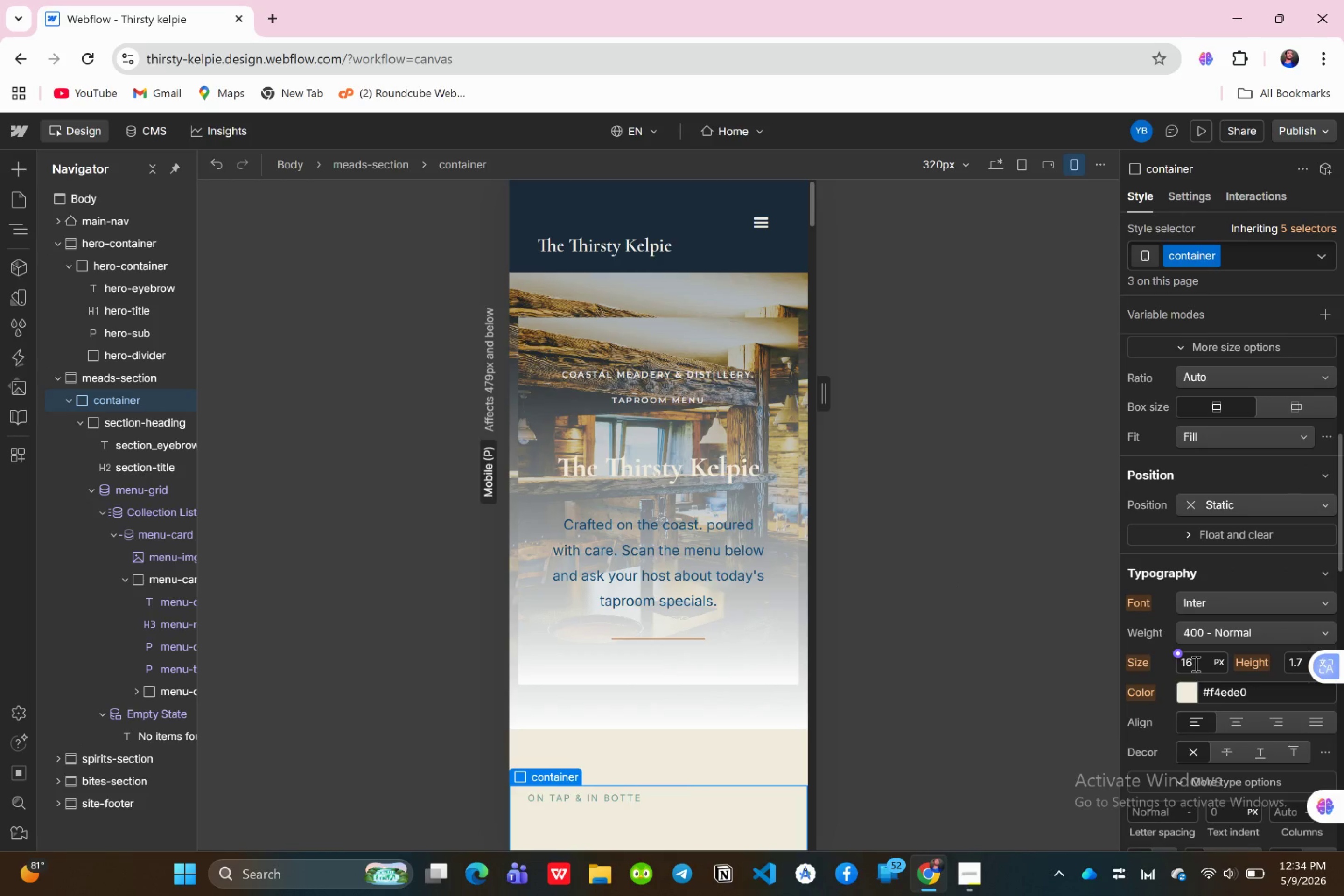 
scroll: coordinate [1202, 557], scroll_direction: up, amount: 4.0
 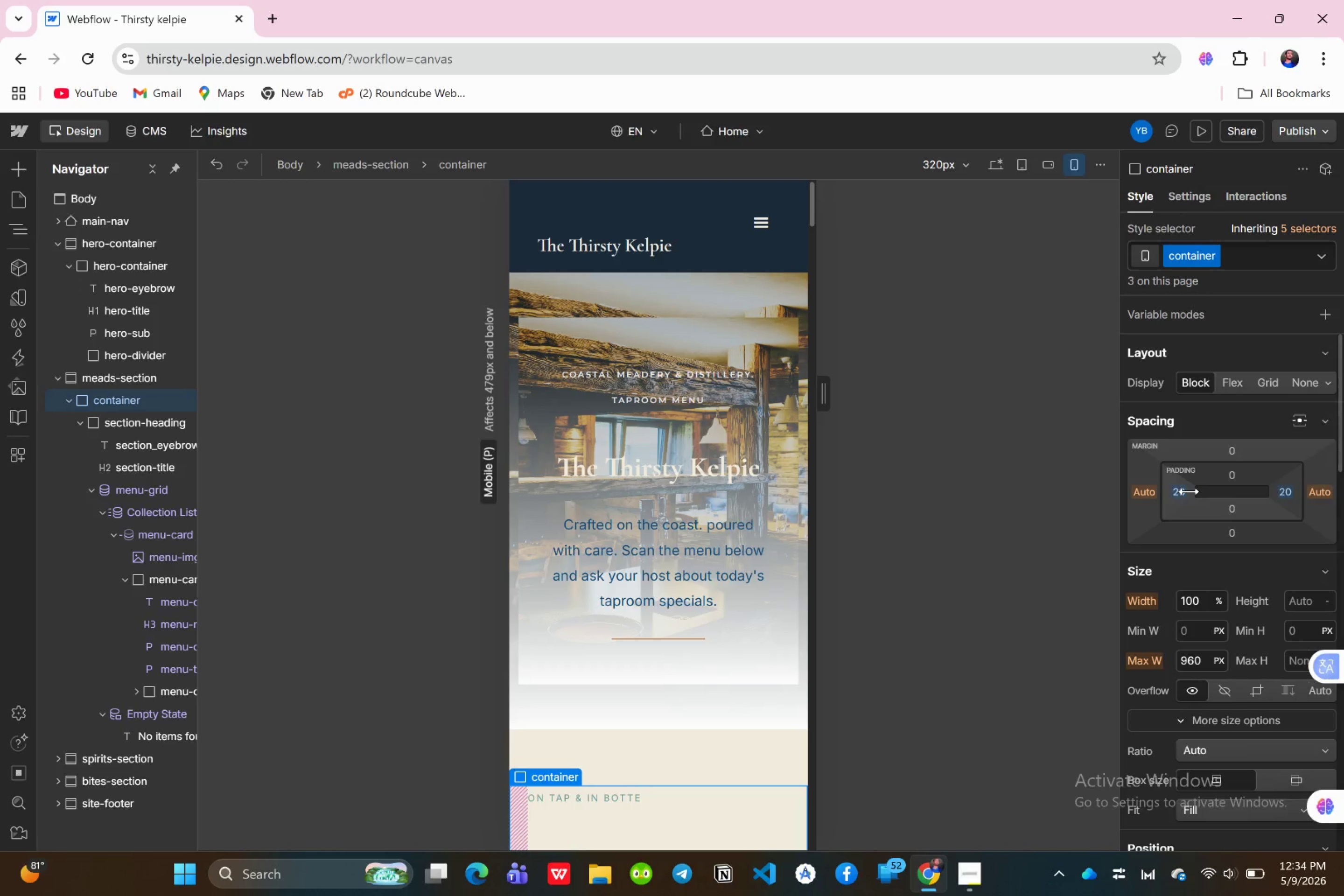 
left_click([1177, 491])
 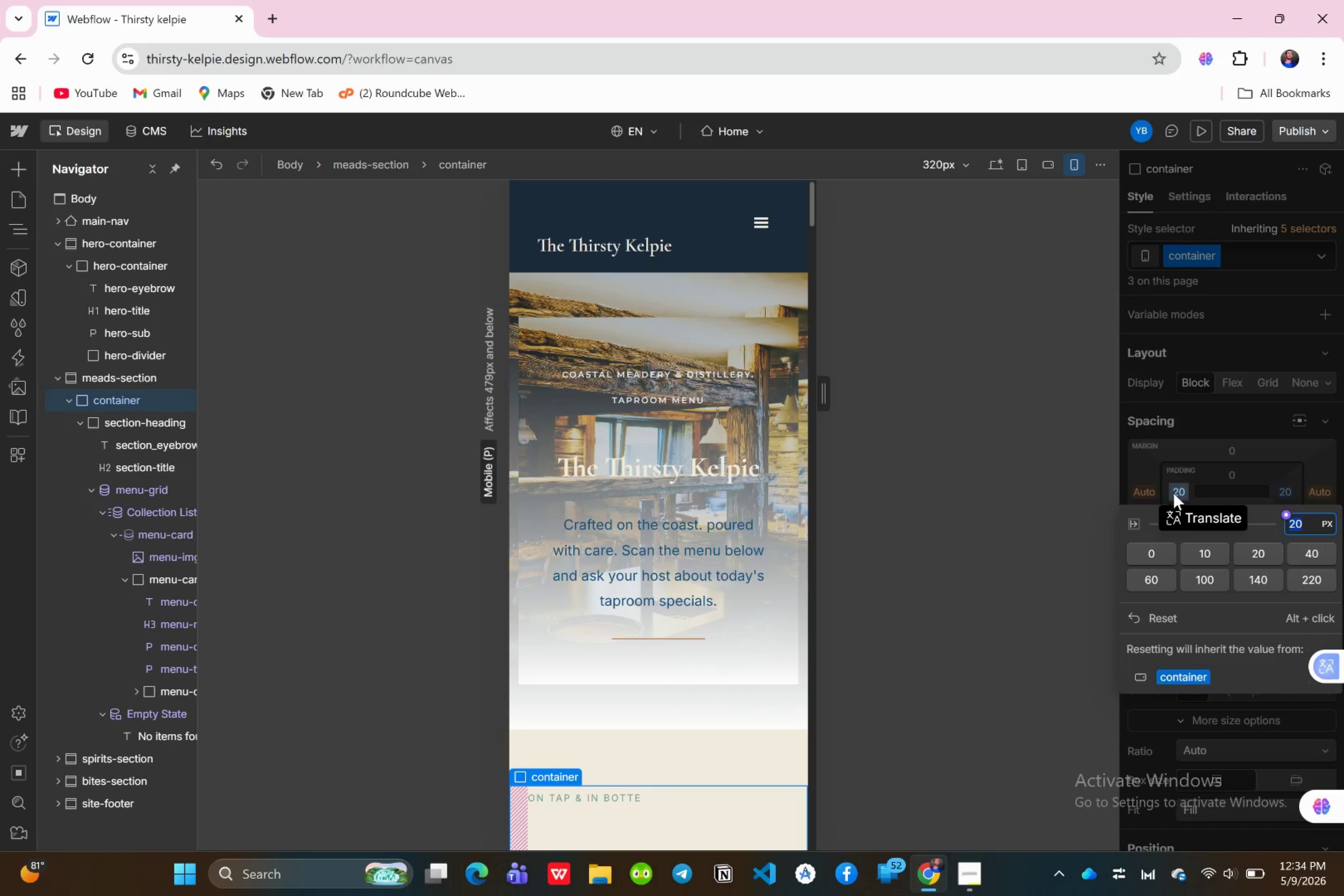 
type(16)
 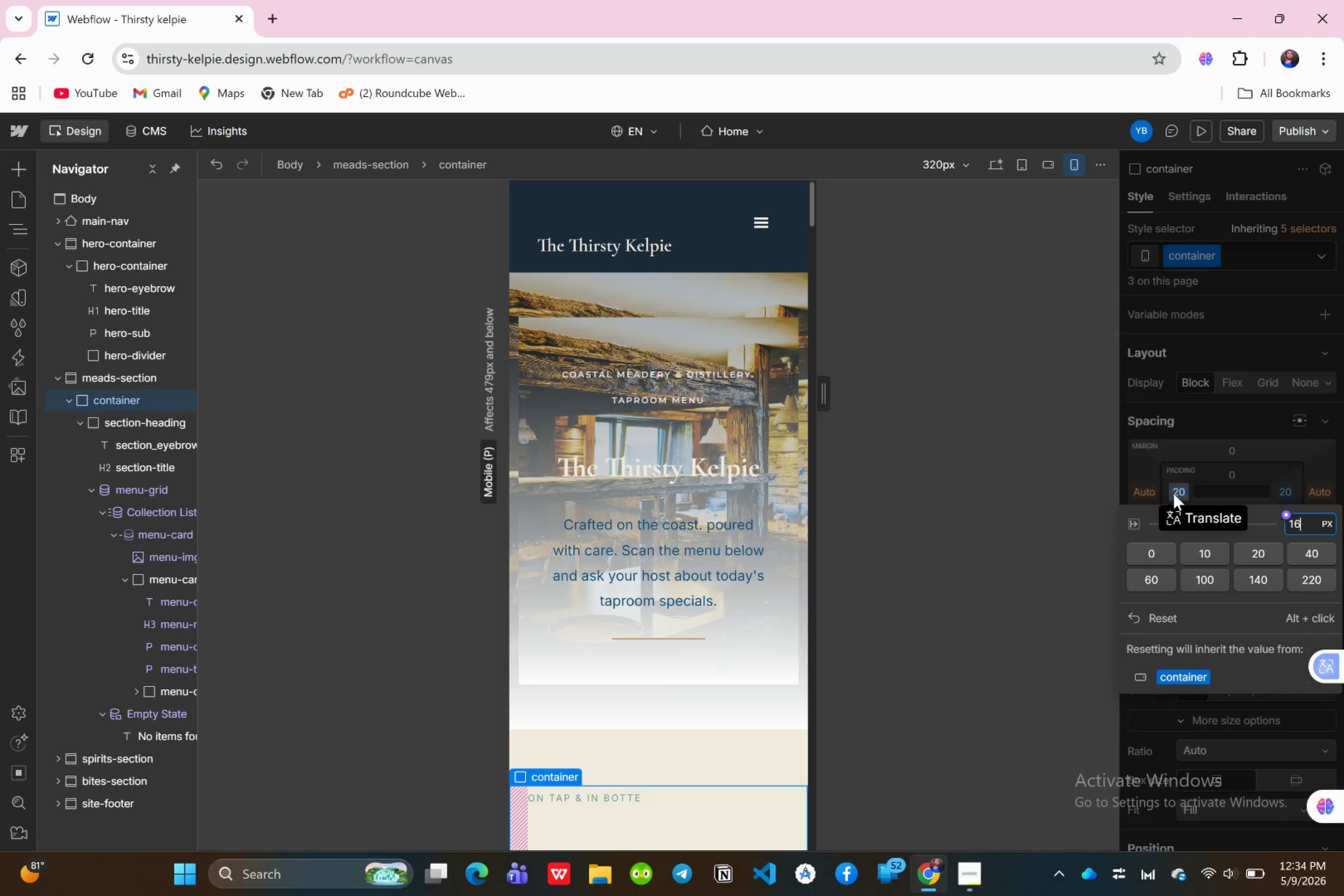 
key(Enter)
 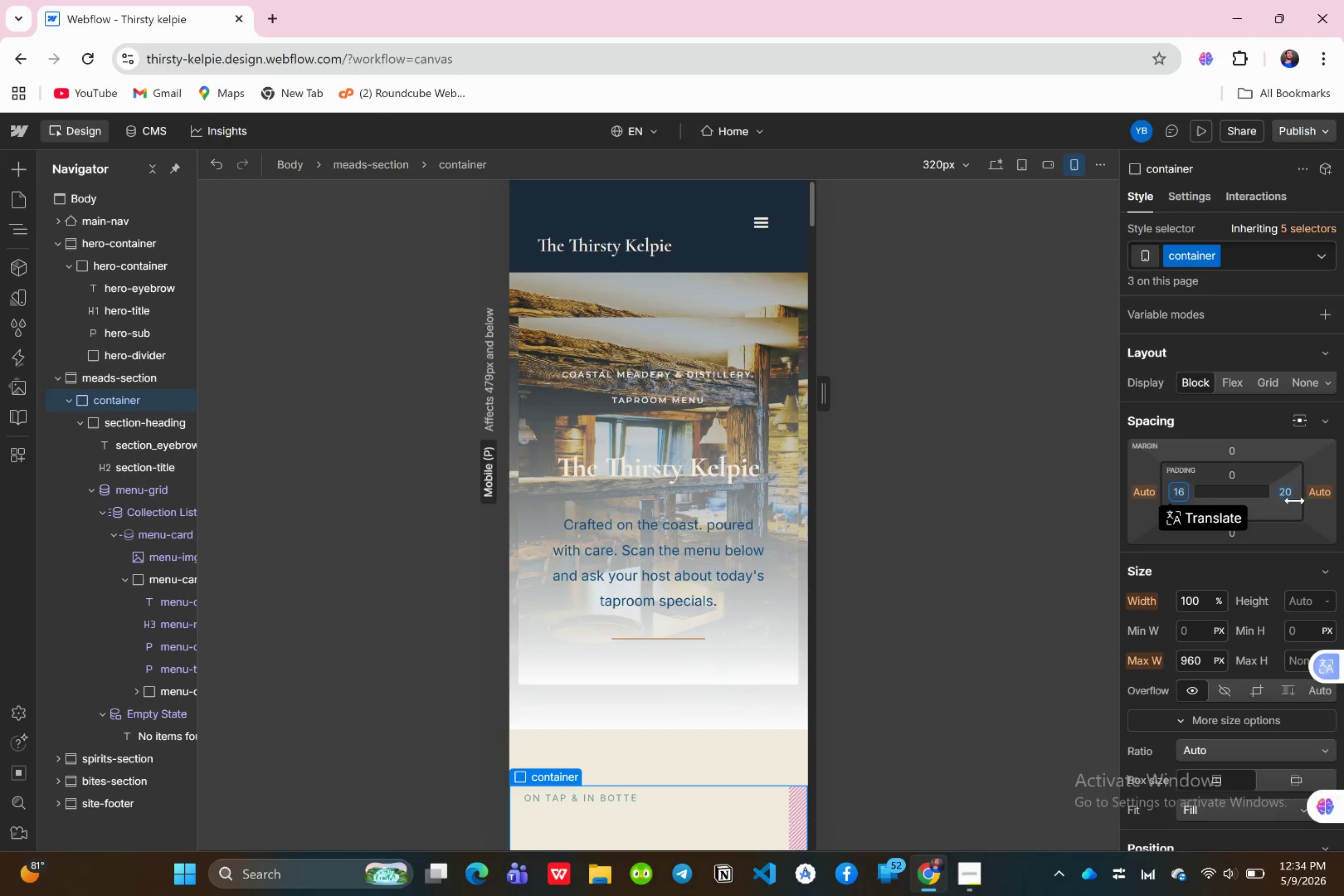 
left_click([1288, 495])
 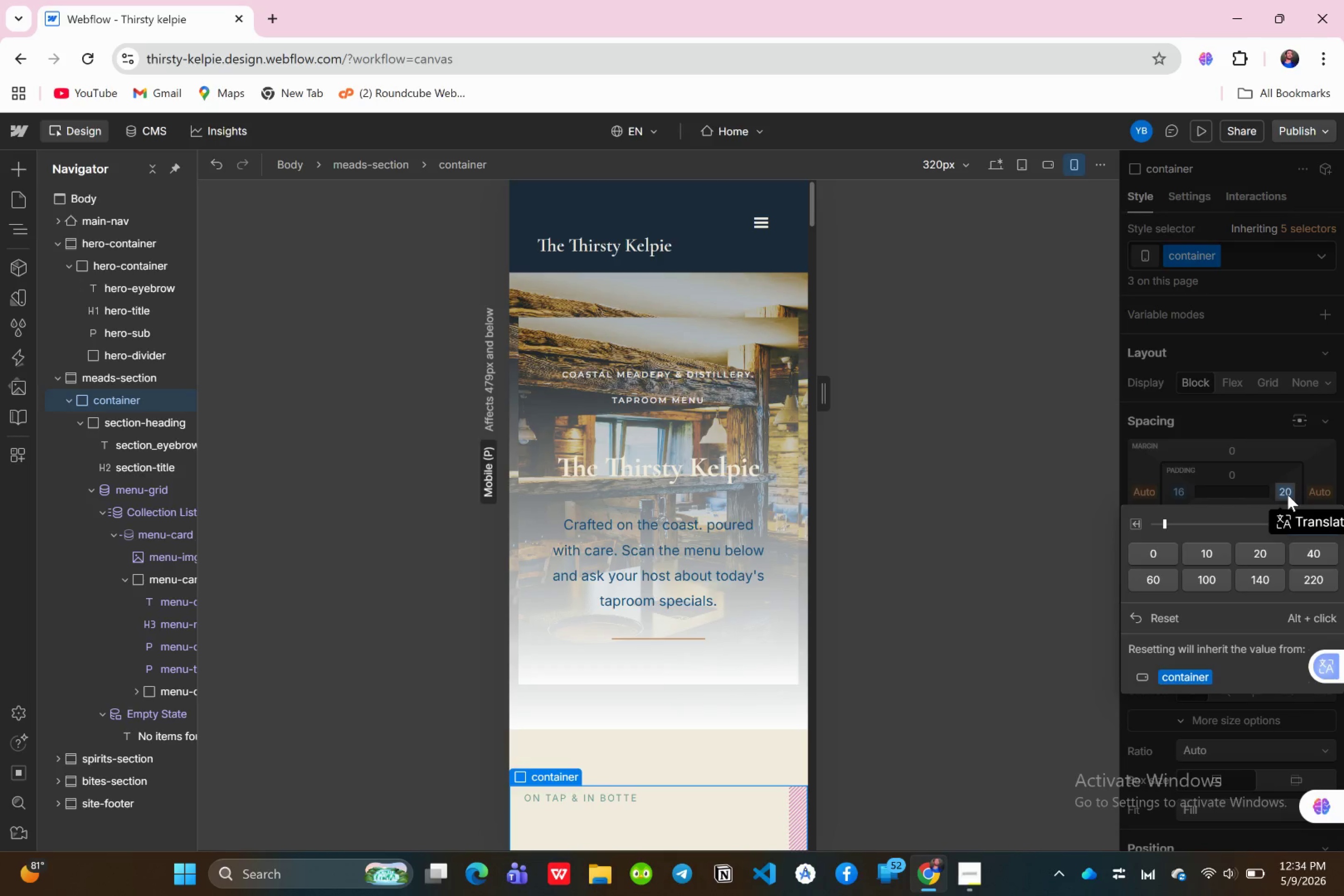 
type(16)
 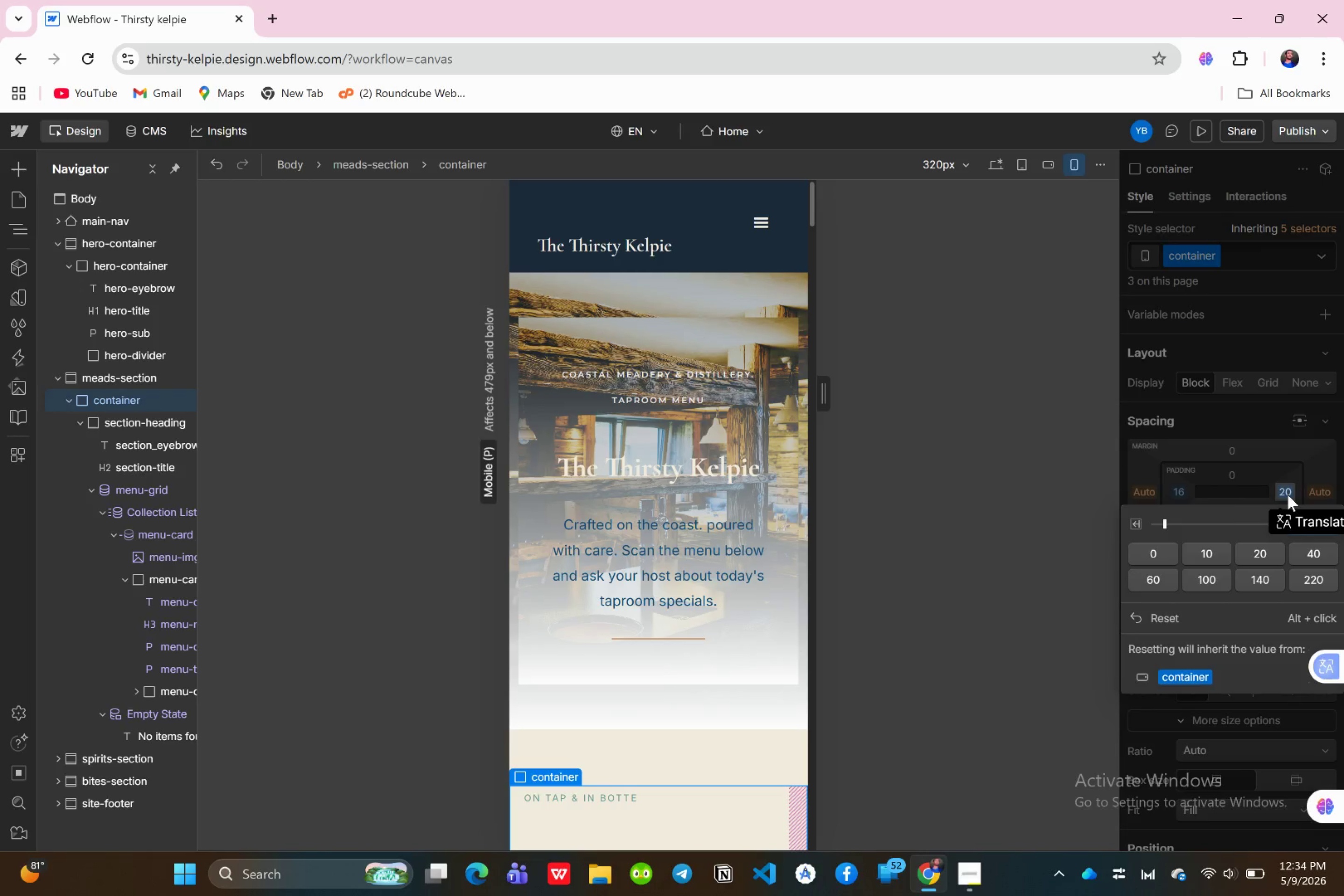 
key(Enter)
 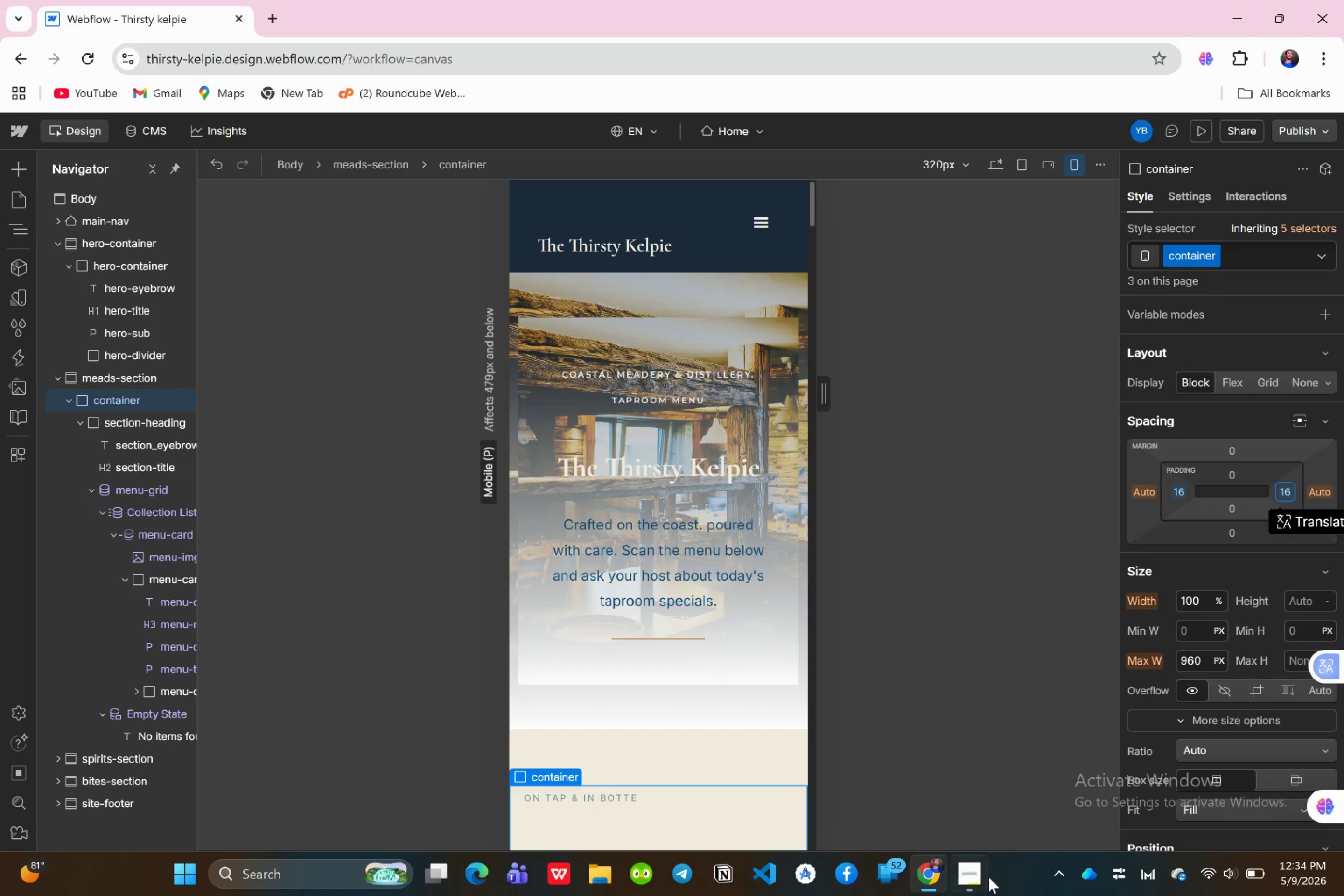 
left_click([986, 882])